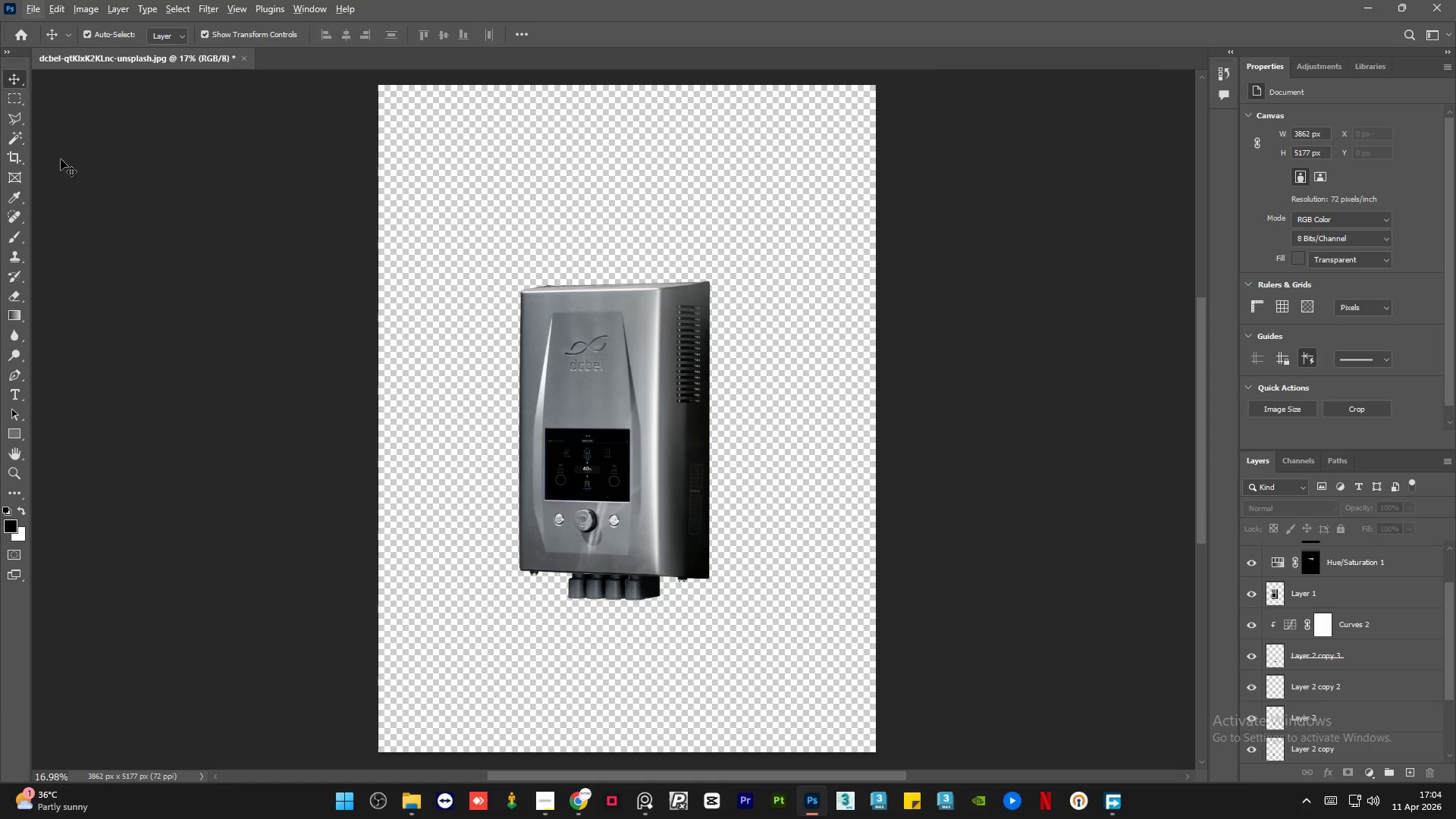 
left_click([114, 196])
 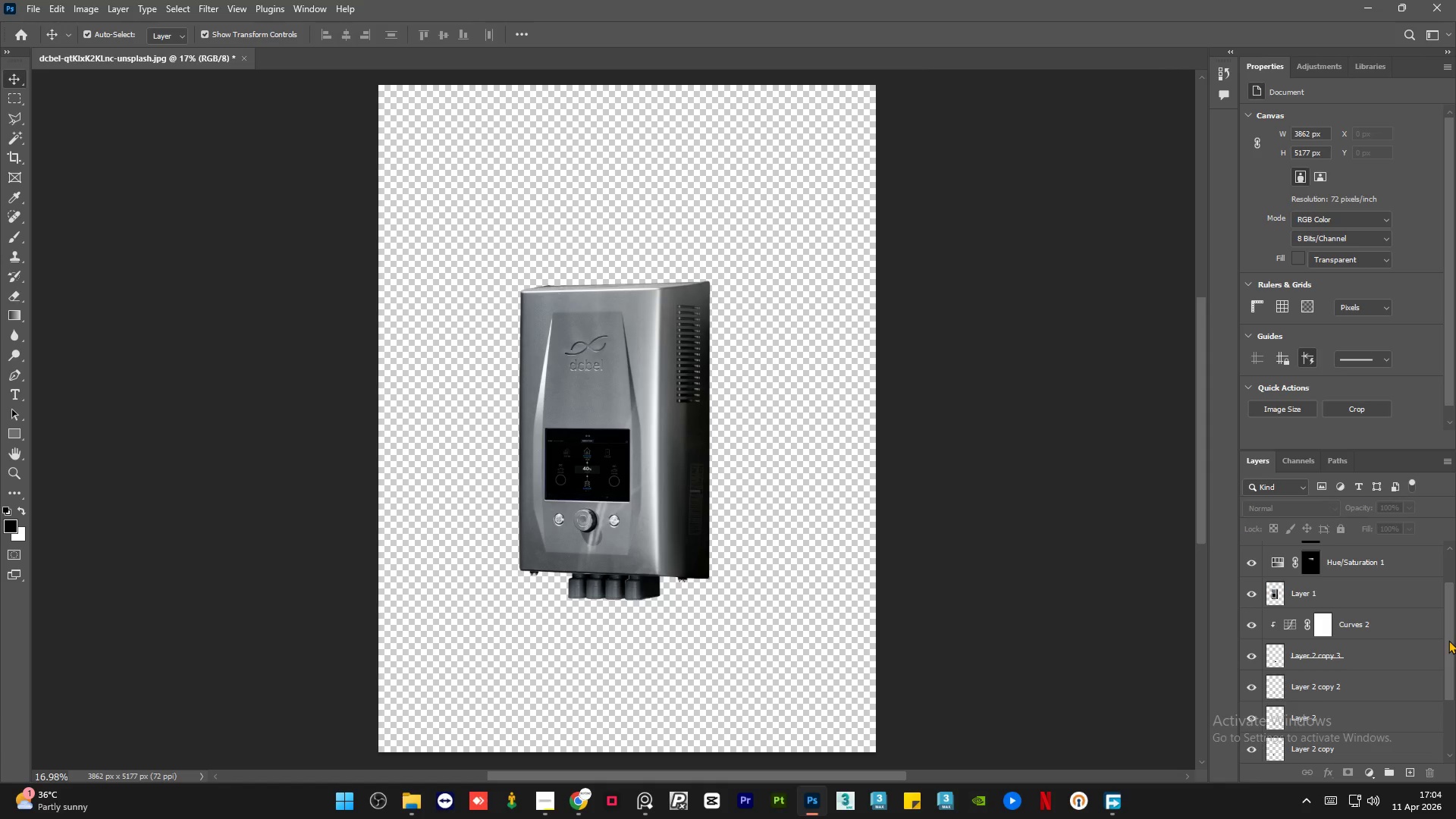 
left_click_drag(start_coordinate=[1452, 635], to_coordinate=[1455, 573])
 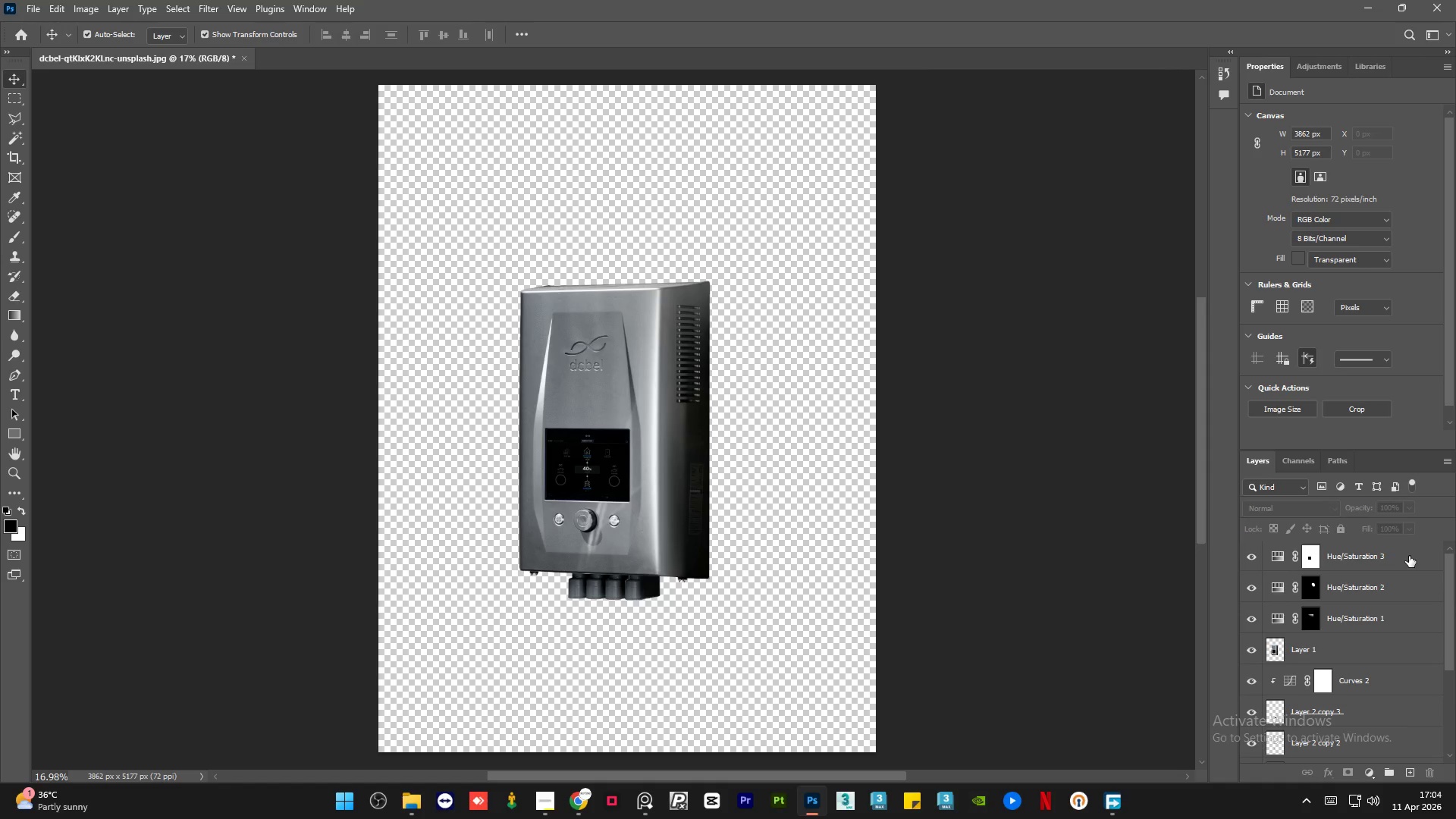 
left_click([1409, 556])
 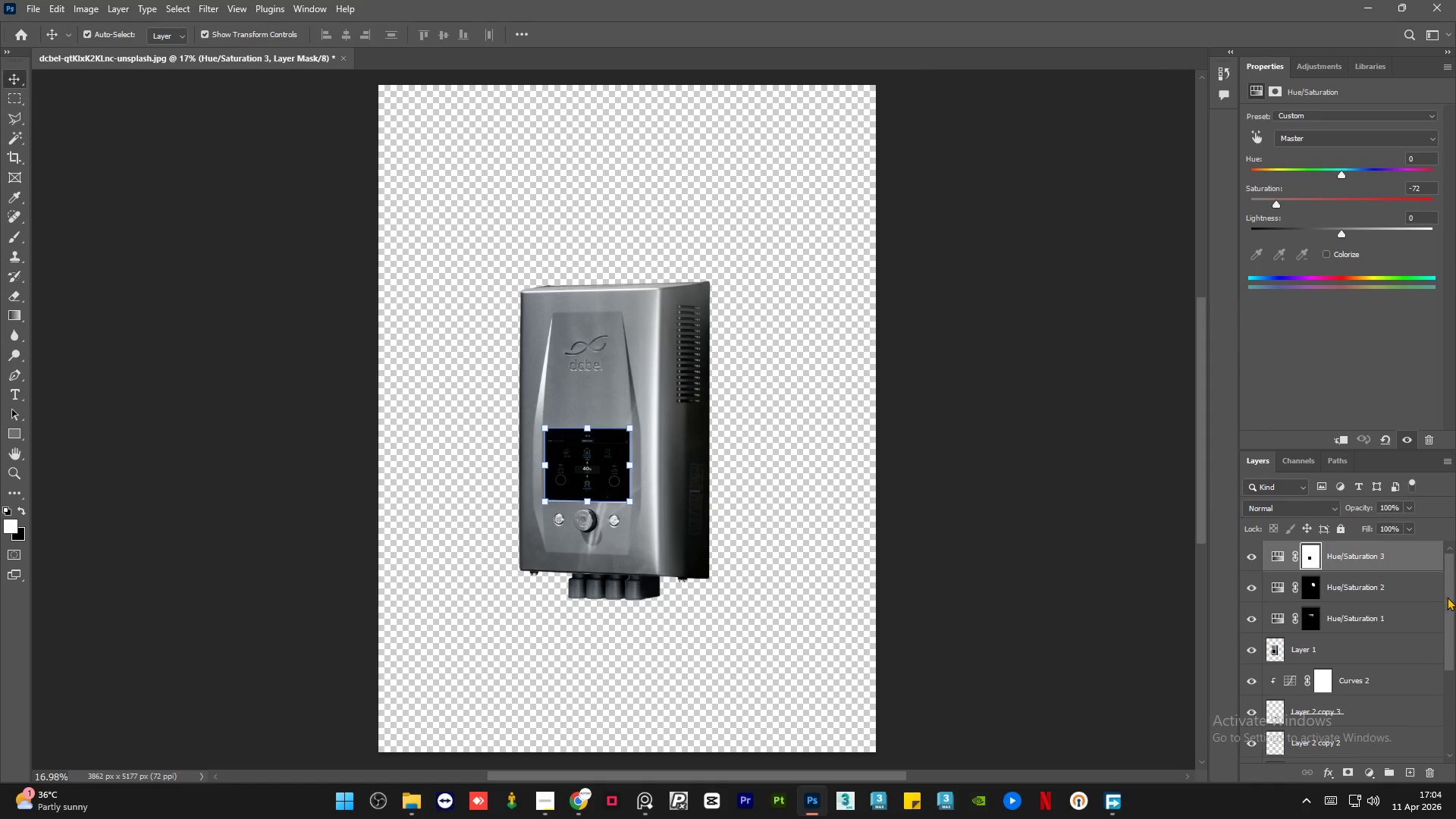 
left_click_drag(start_coordinate=[1448, 597], to_coordinate=[1455, 693])
 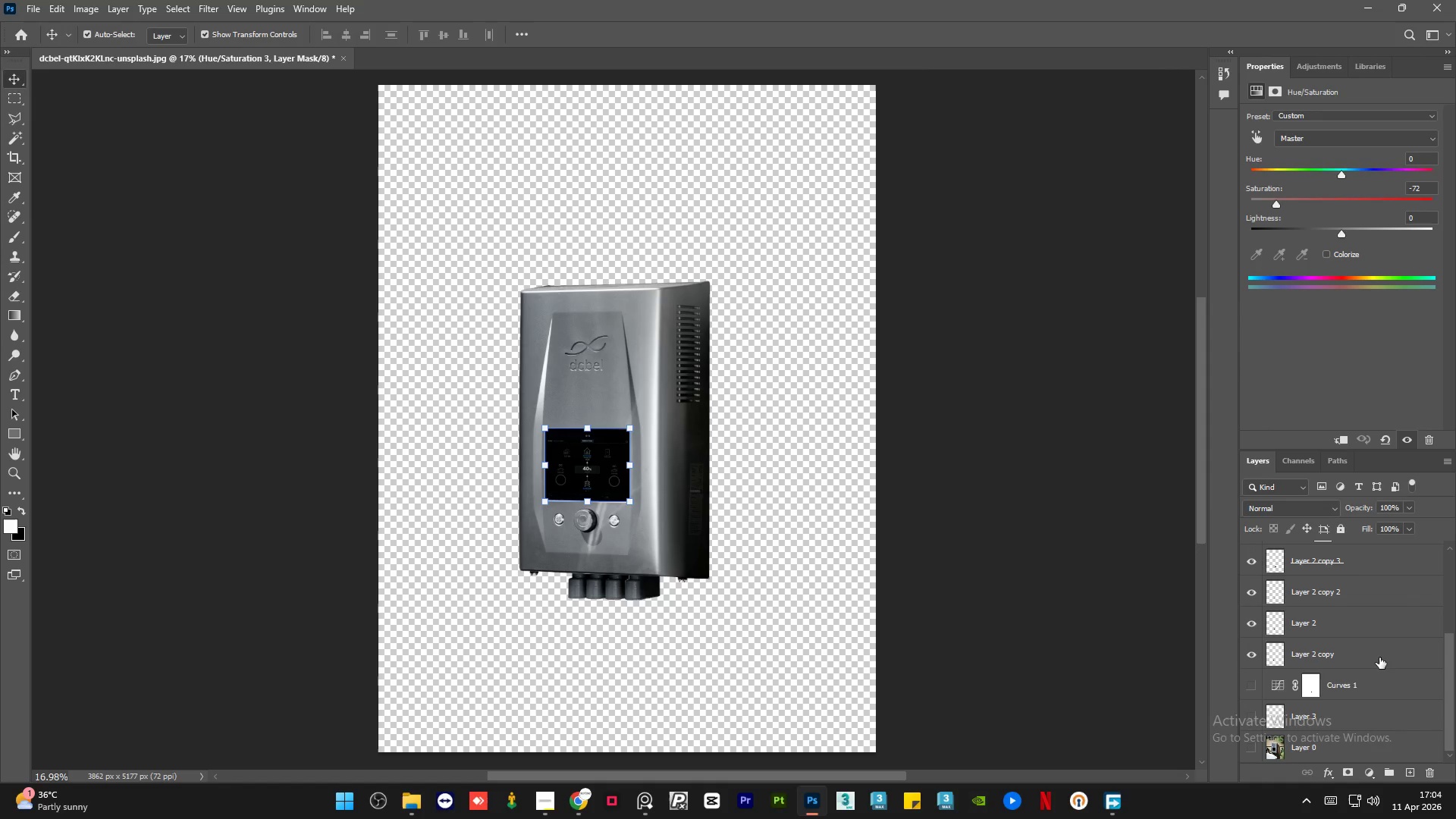 
hold_key(key=ControlLeft, duration=0.45)
left_click([1379, 657])
 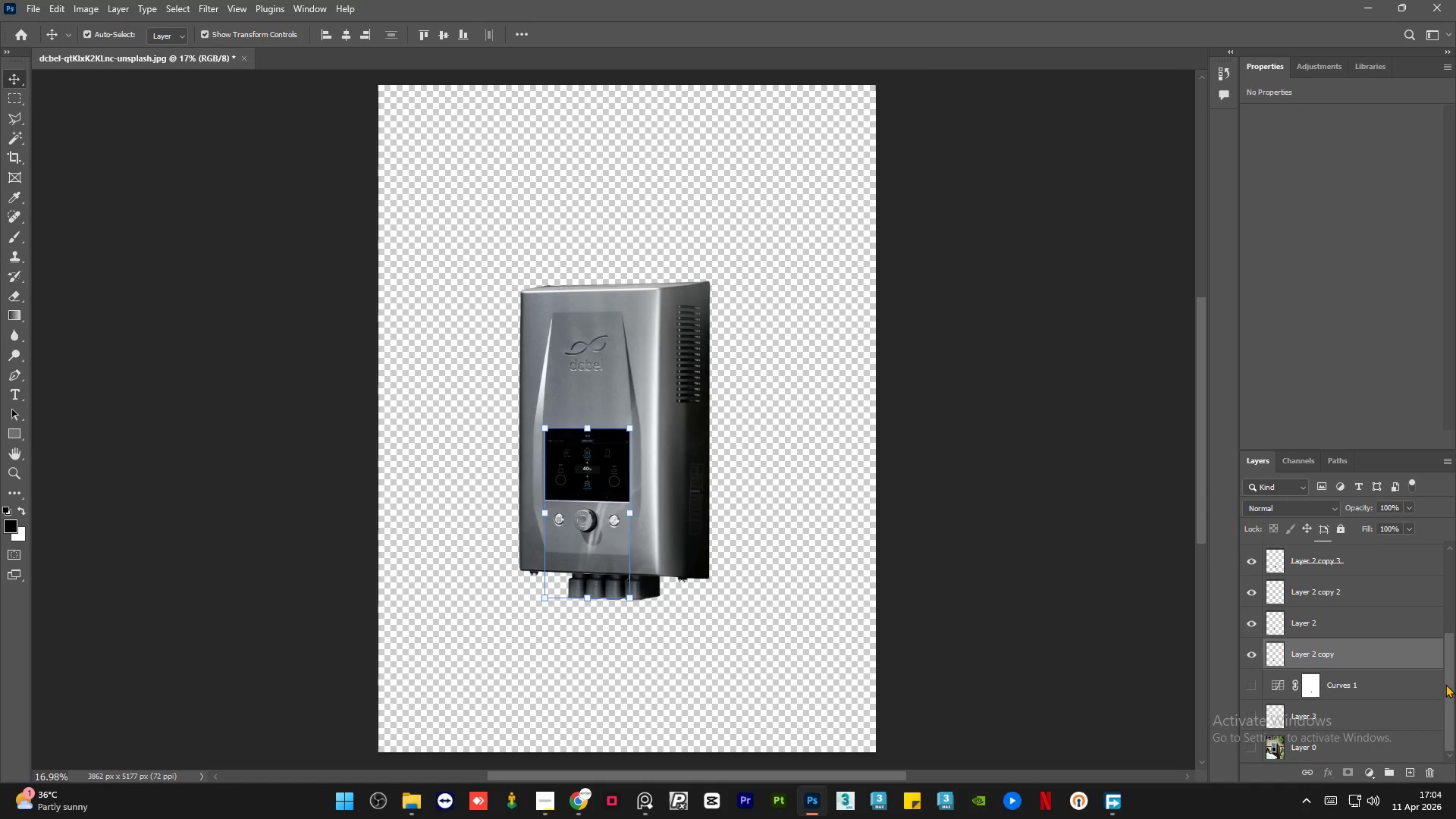 
left_click_drag(start_coordinate=[1447, 686], to_coordinate=[1450, 537])
 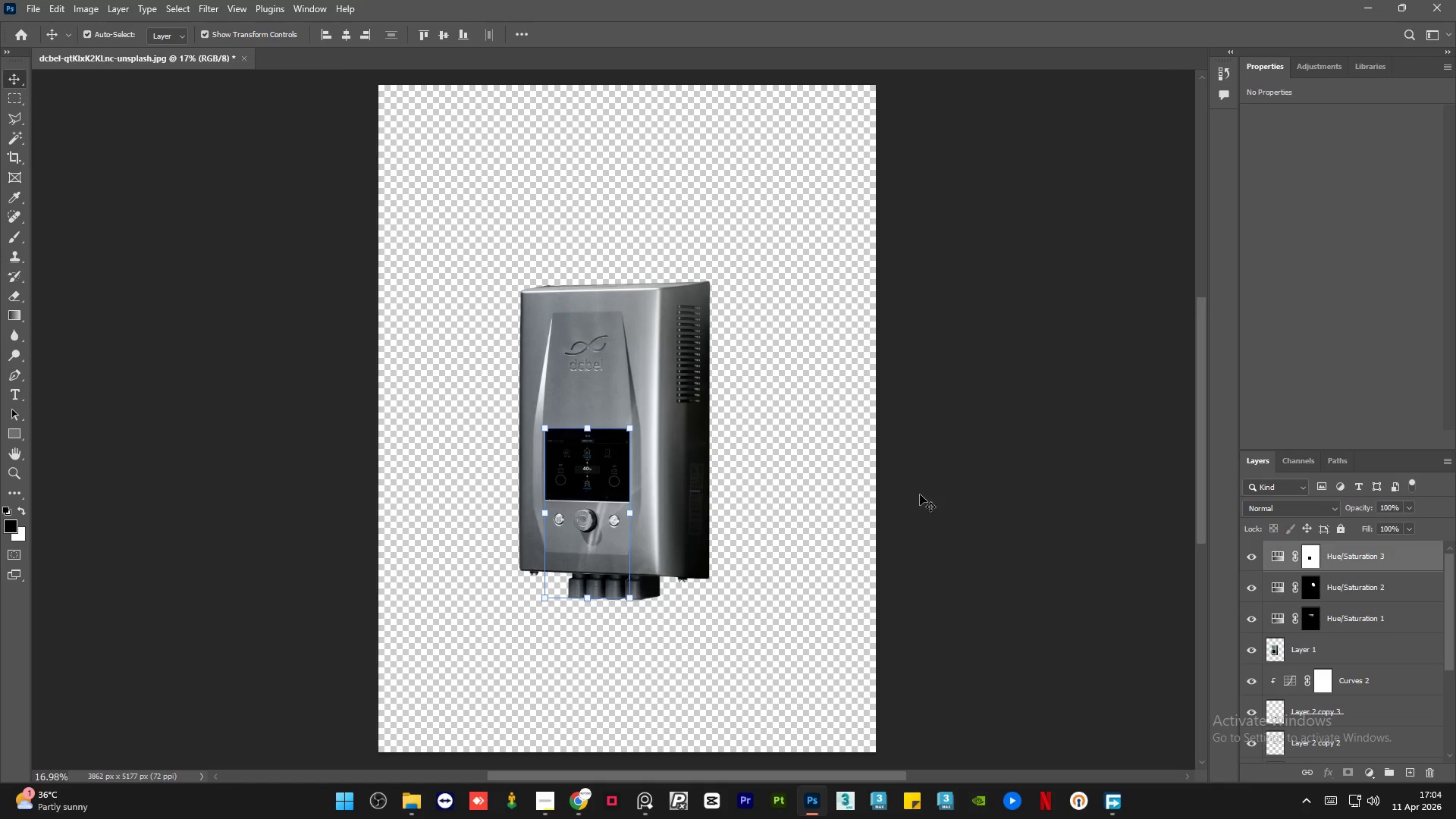 
left_click([920, 494])
 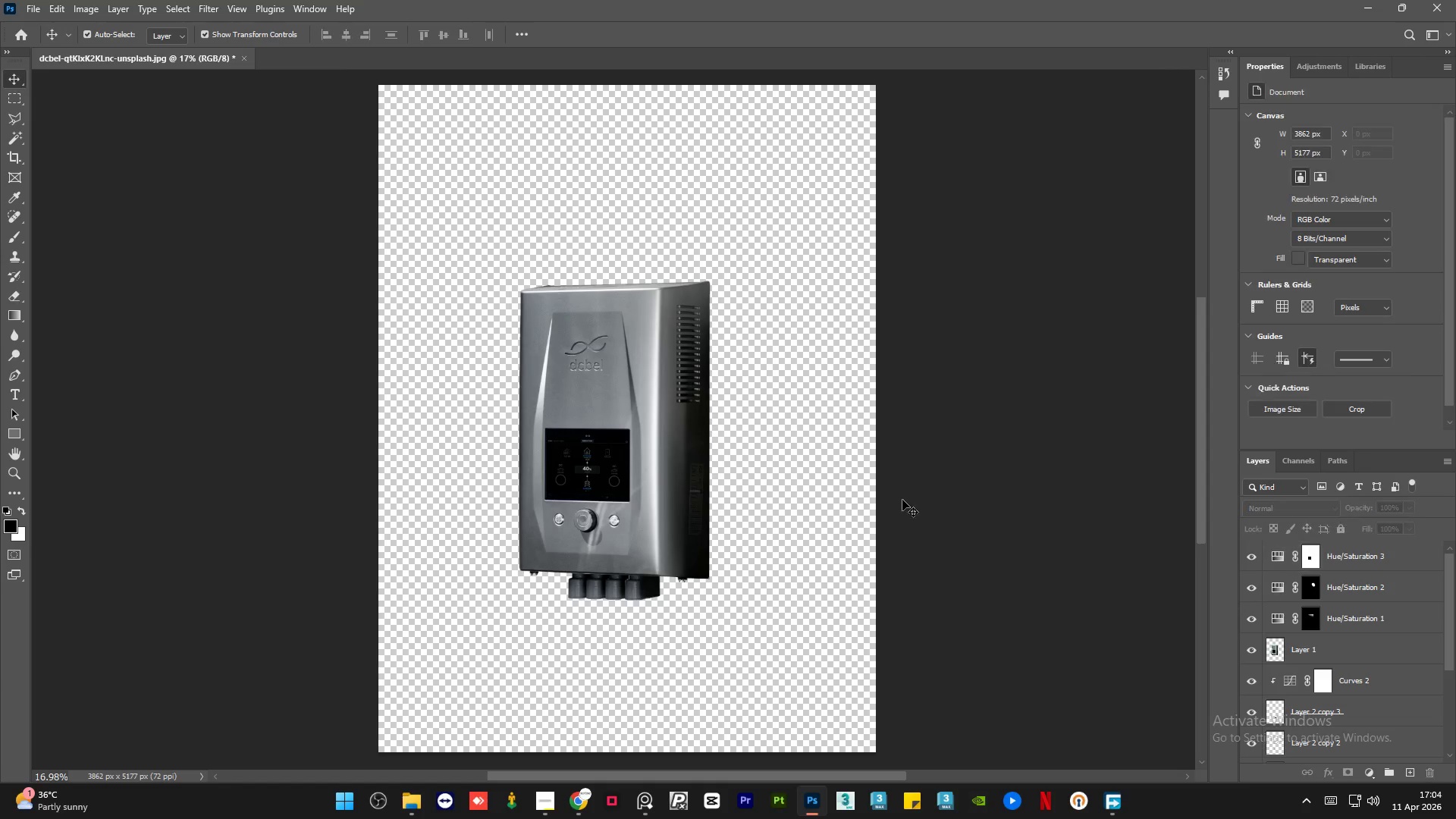 
hold_key(key=AltLeft, duration=1.52)
 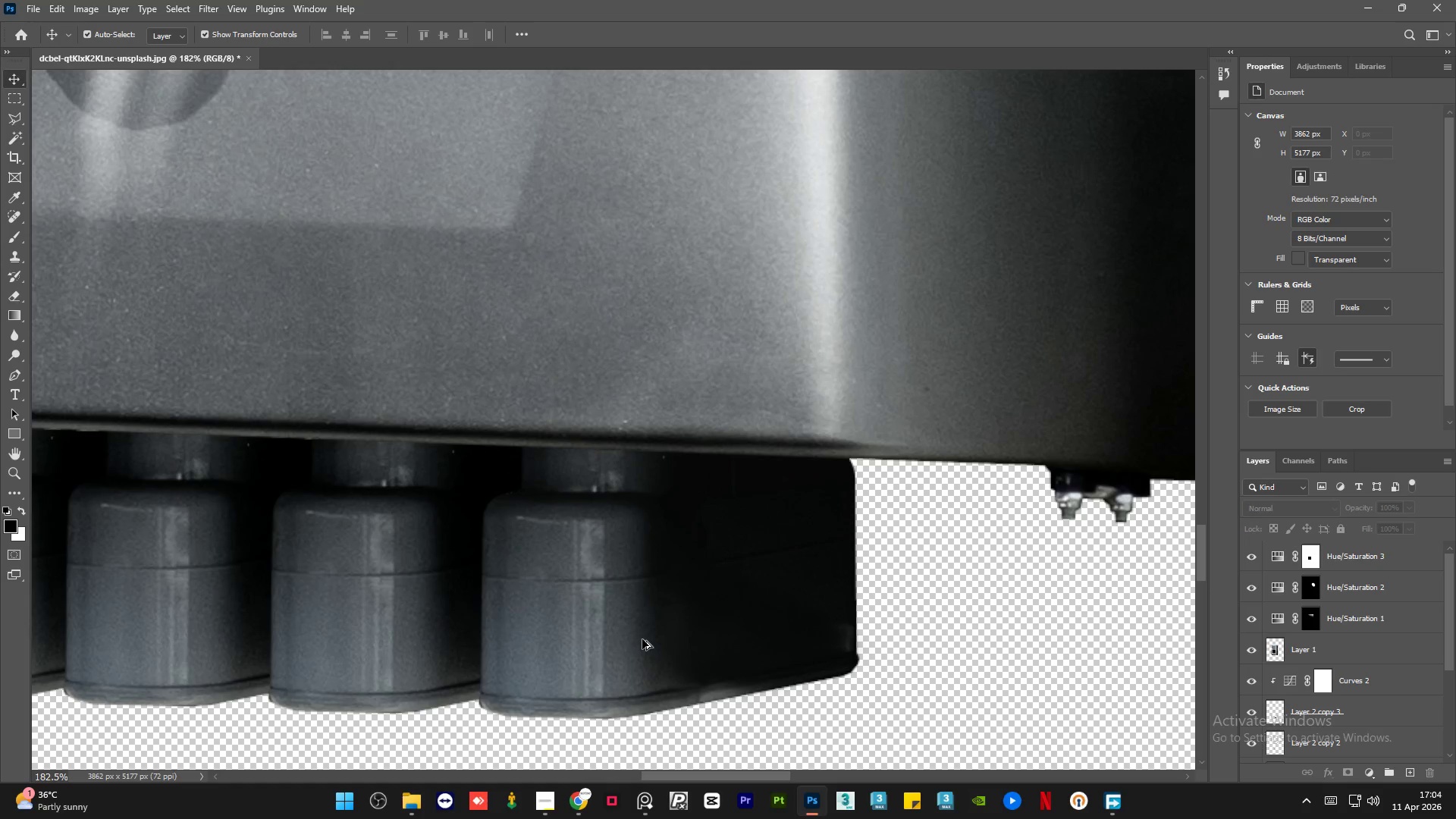 
hold_key(key=AltLeft, duration=1.5)
 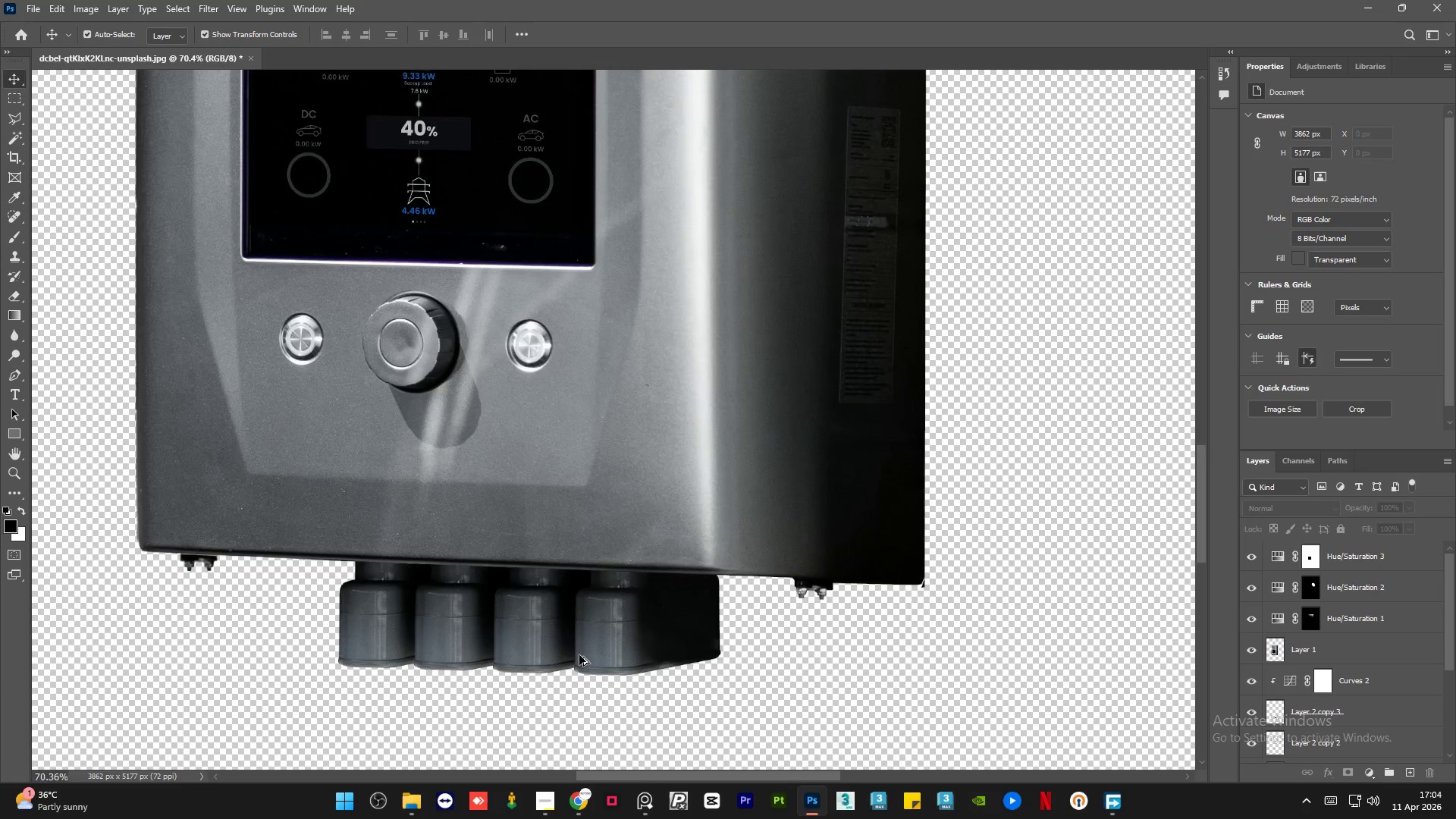 
scroll: coordinate [642, 639], scroll_direction: up, amount: 24.0
 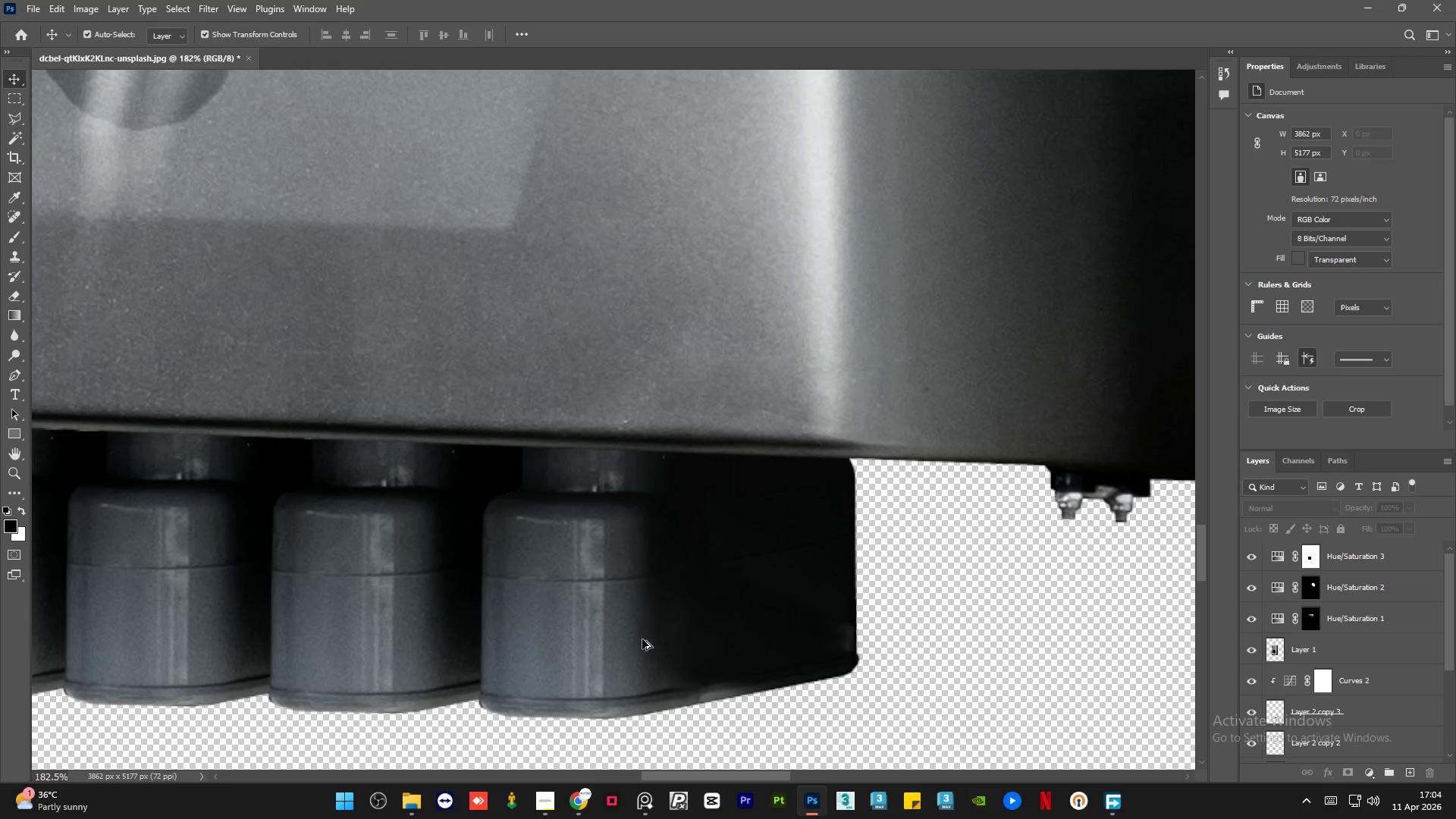 
hold_key(key=AltLeft, duration=1.53)
 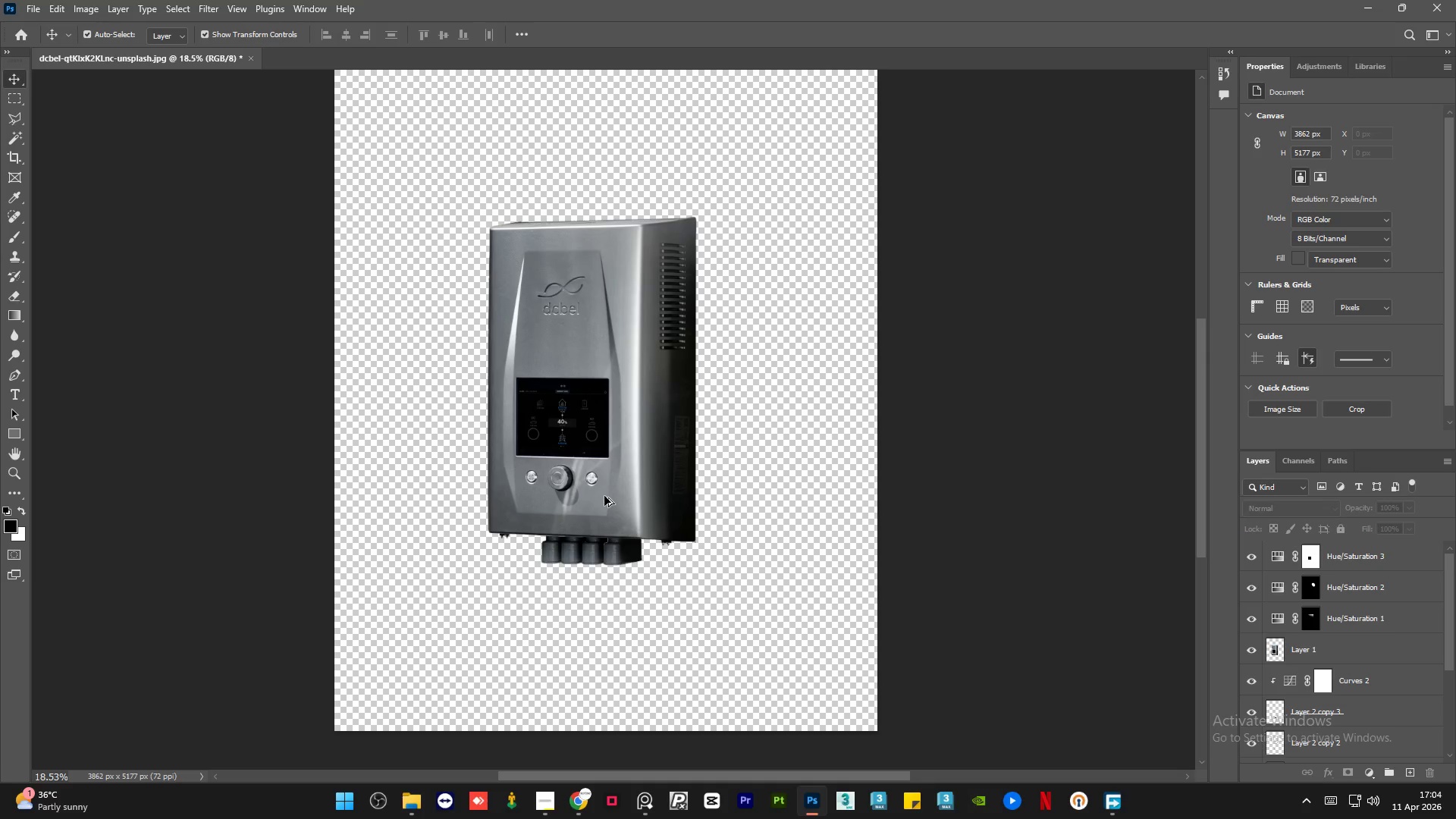 
hold_key(key=AltLeft, duration=0.7)
 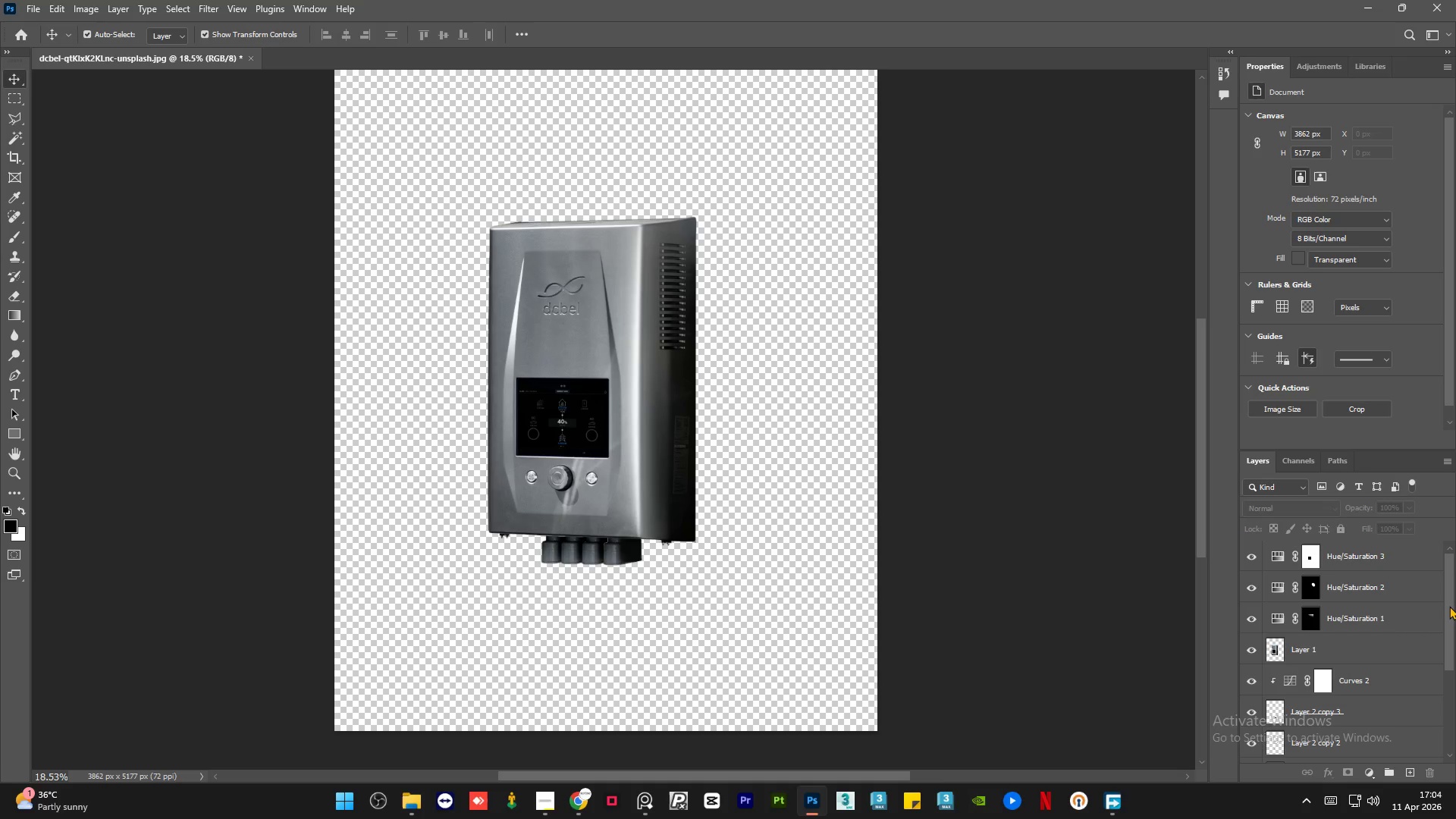 
scroll: coordinate [604, 496], scroll_direction: down, amount: 24.0
 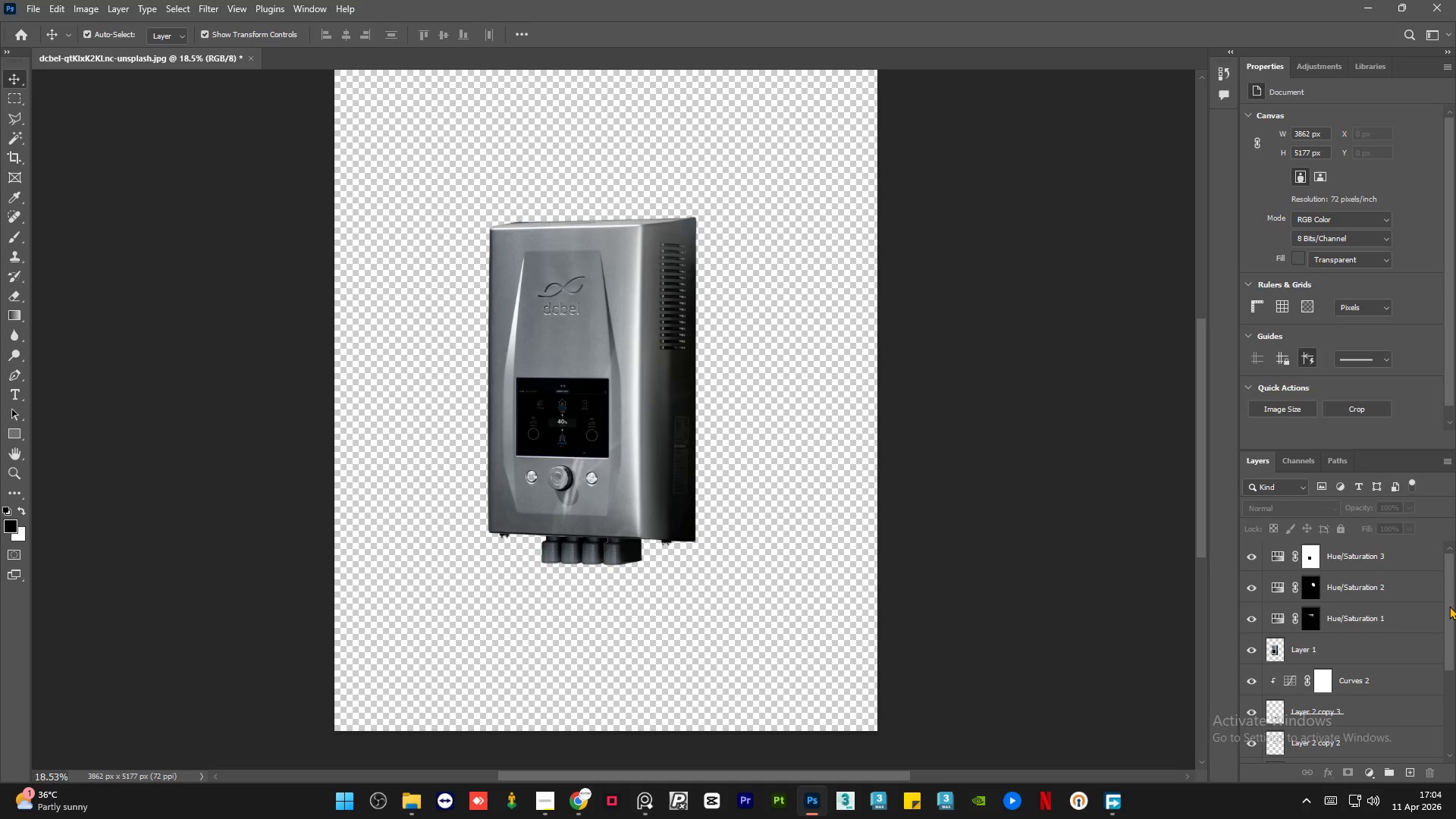 
left_click_drag(start_coordinate=[1449, 607], to_coordinate=[1449, 564])
 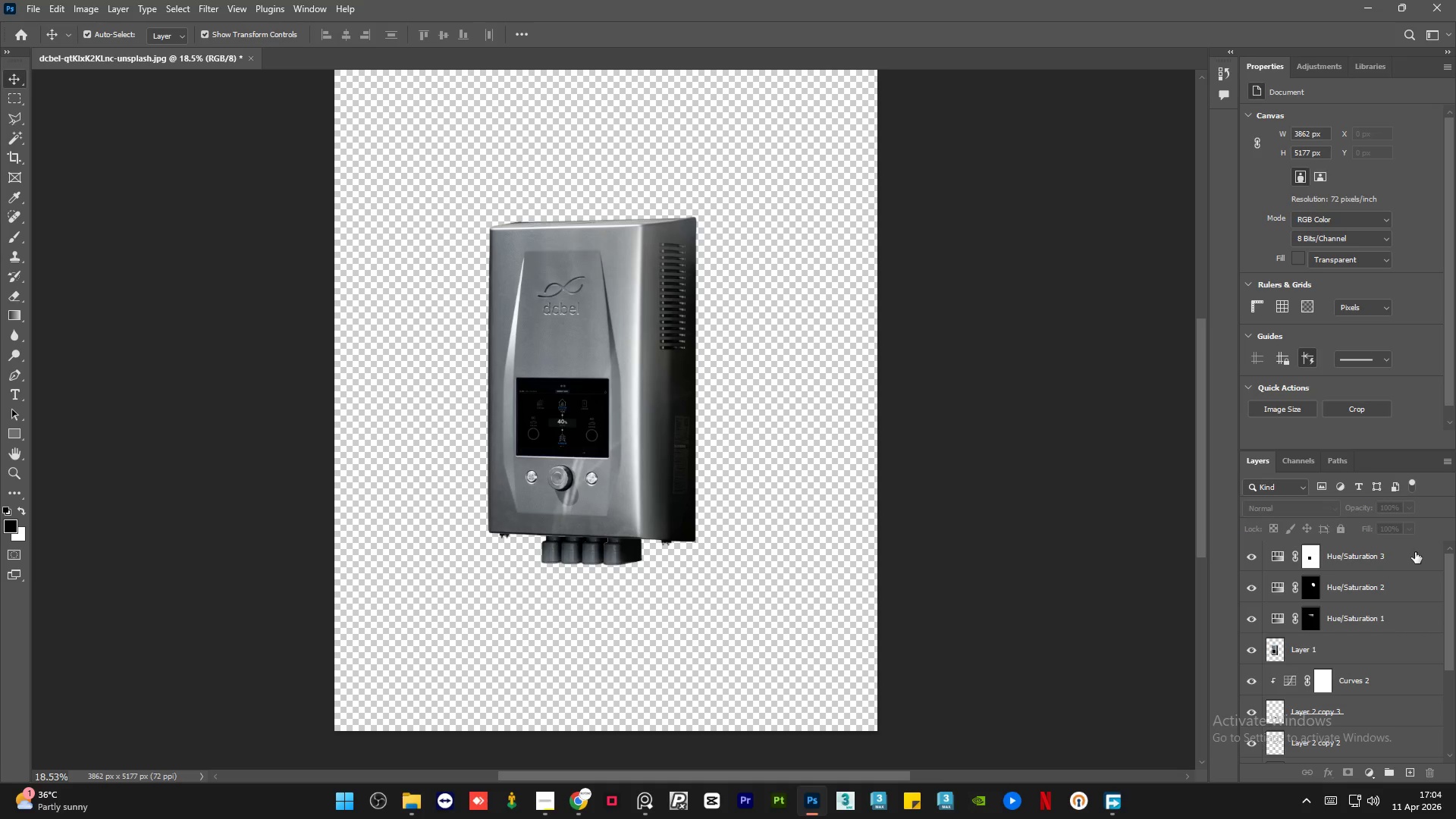 
left_click([1415, 552])
 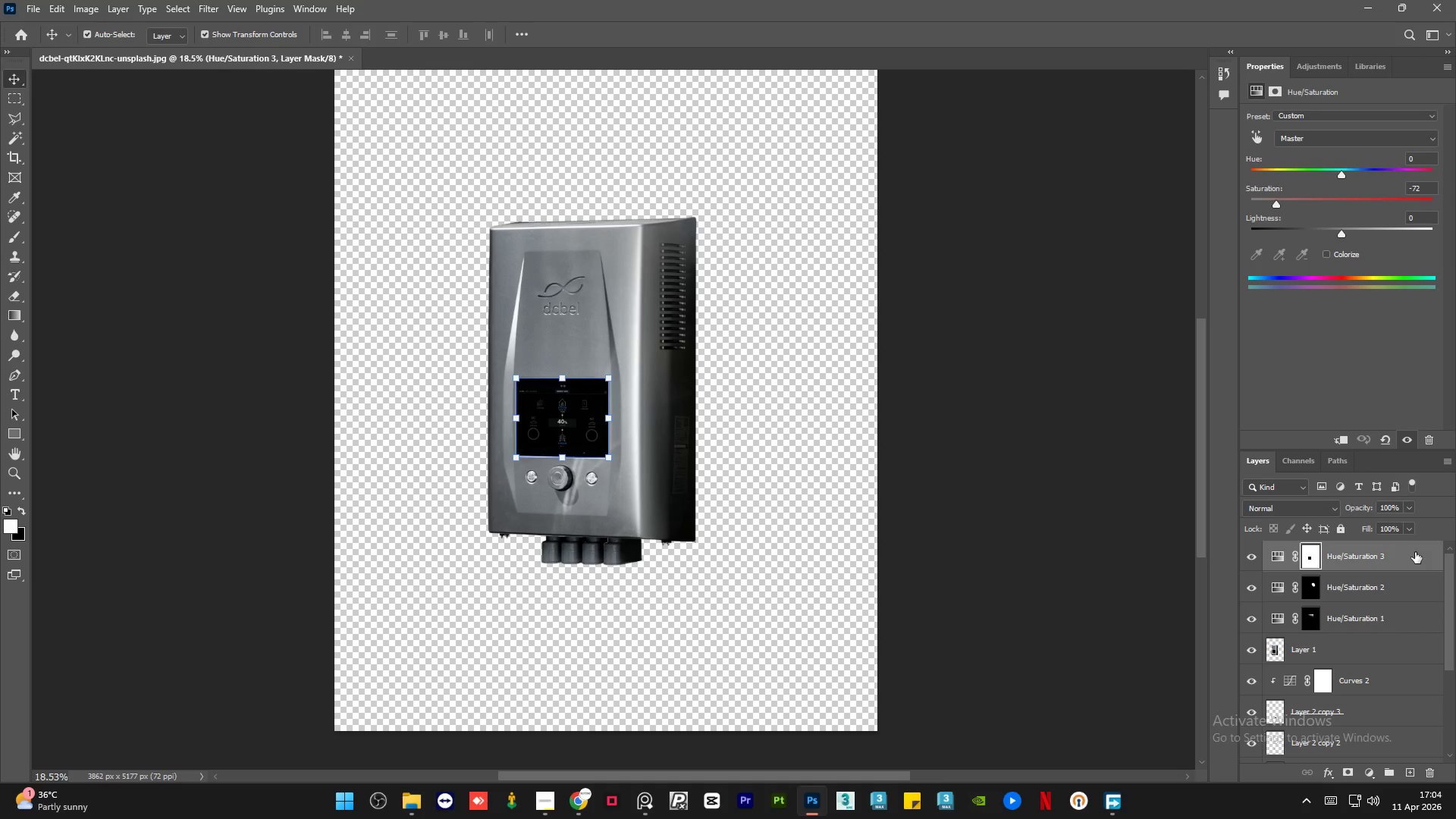 
key(Alt+Control+Shift+E)
 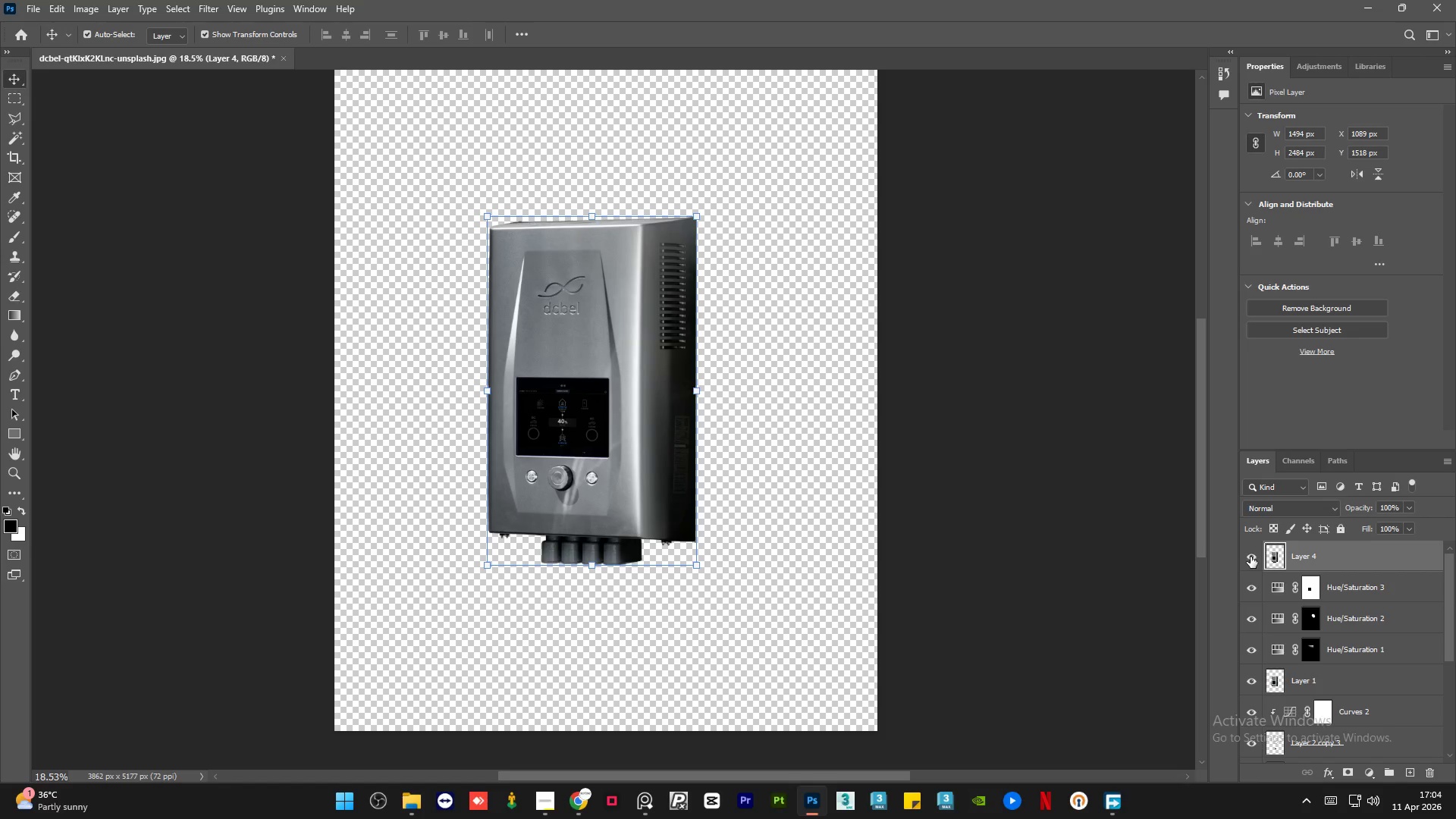 
double_click([1251, 557])
 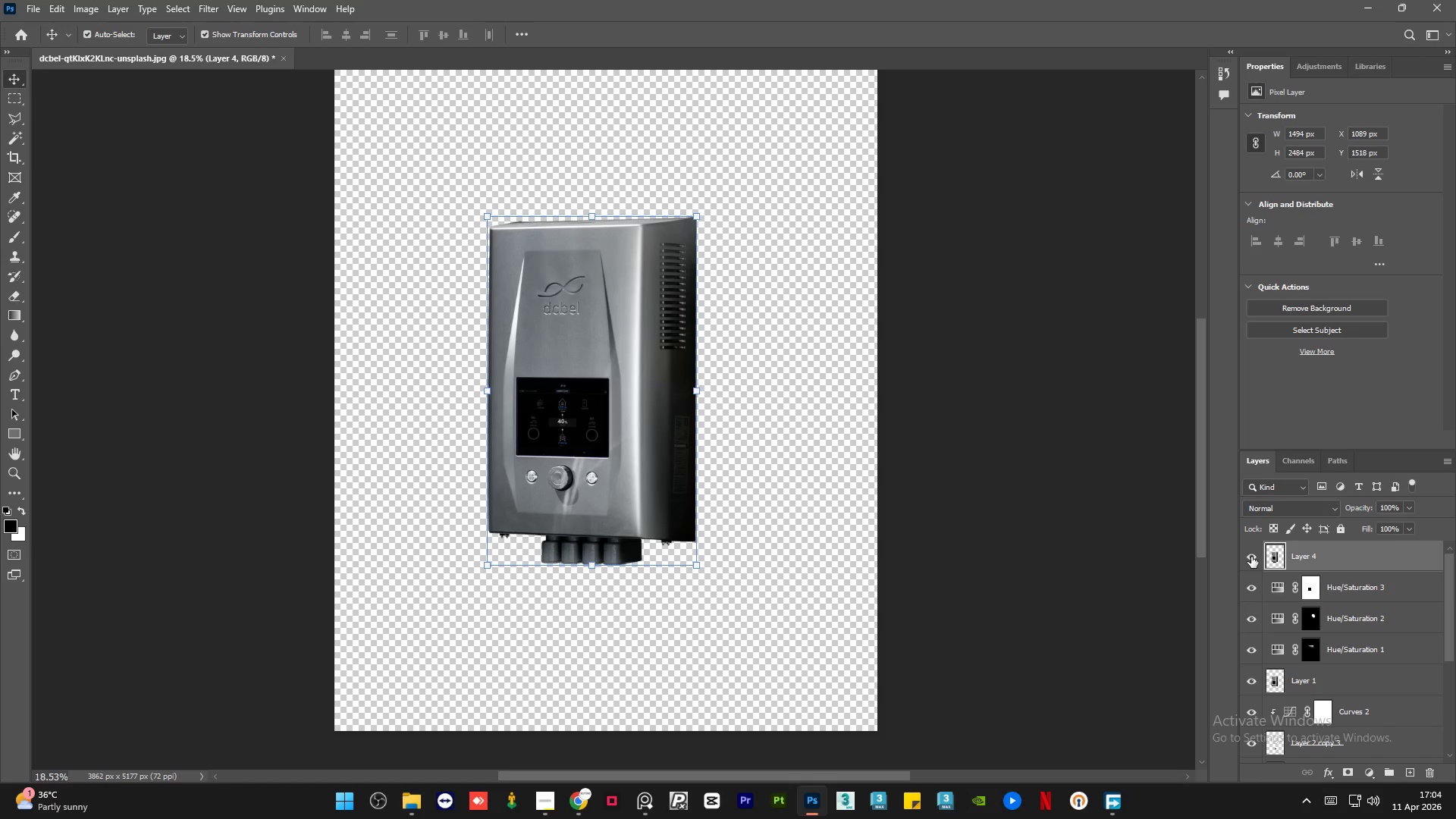 
triple_click([1251, 557])
 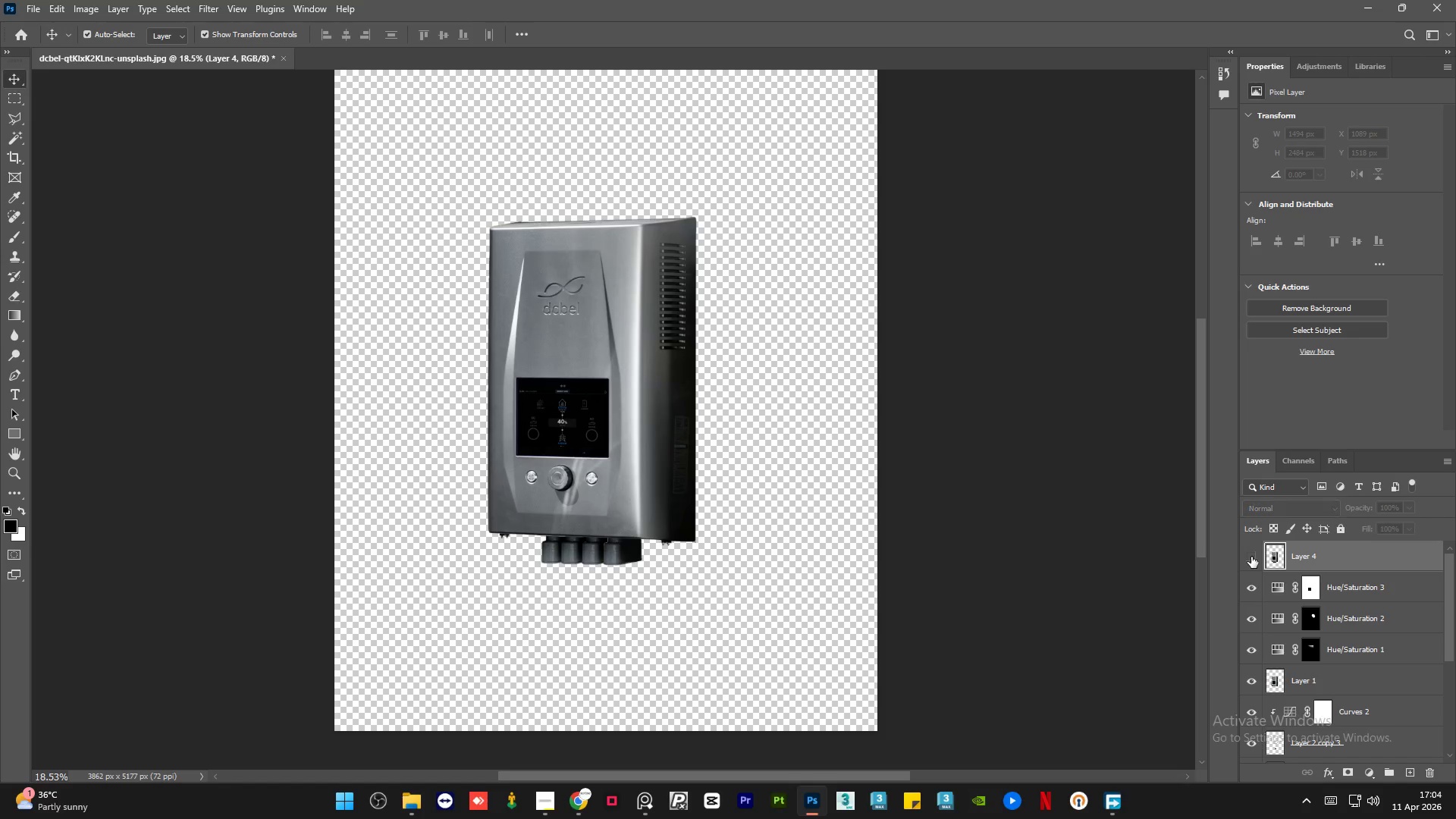 
triple_click([1251, 557])
 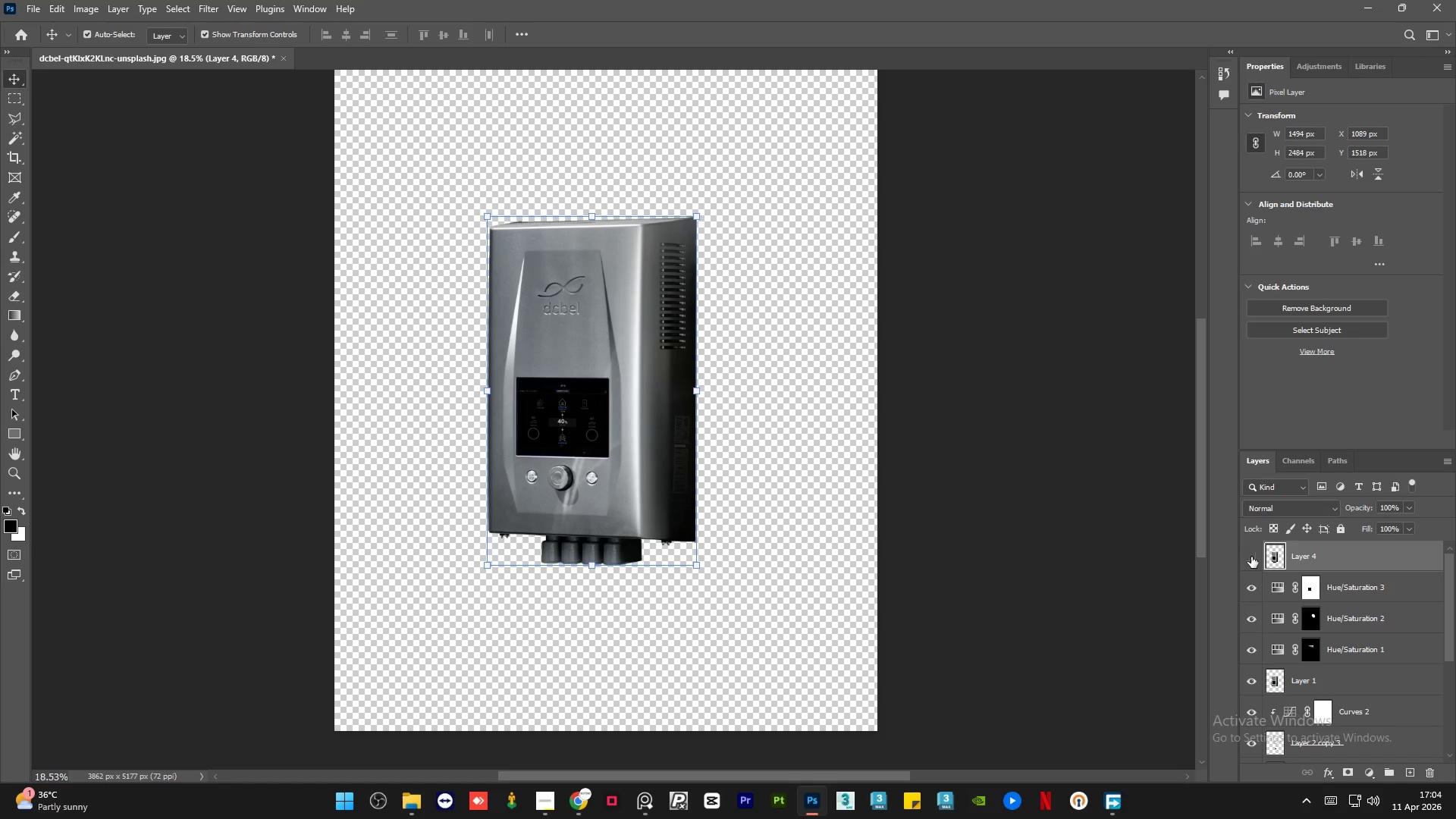 
double_click([1251, 557])
 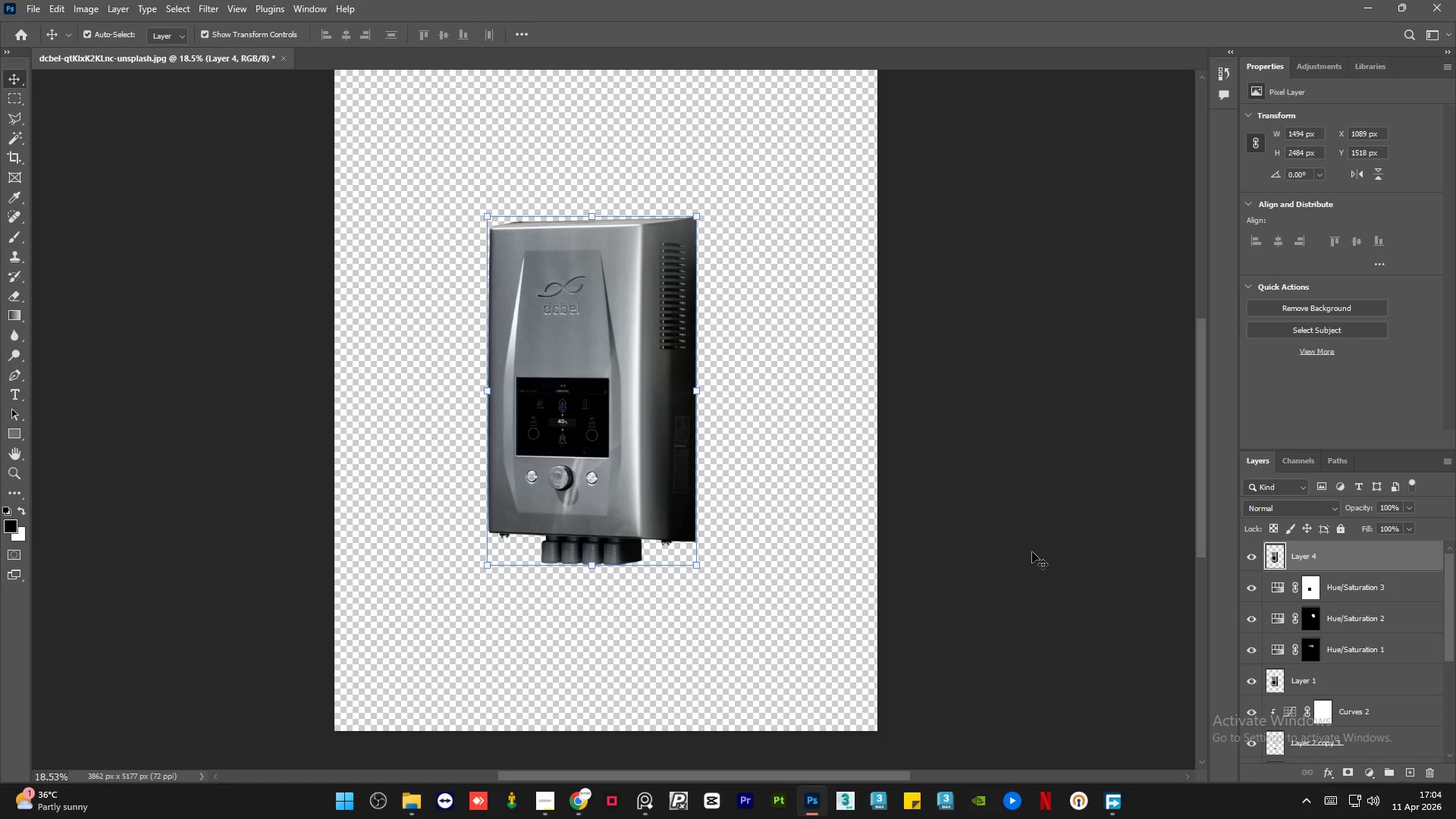 
left_click([1028, 552])
 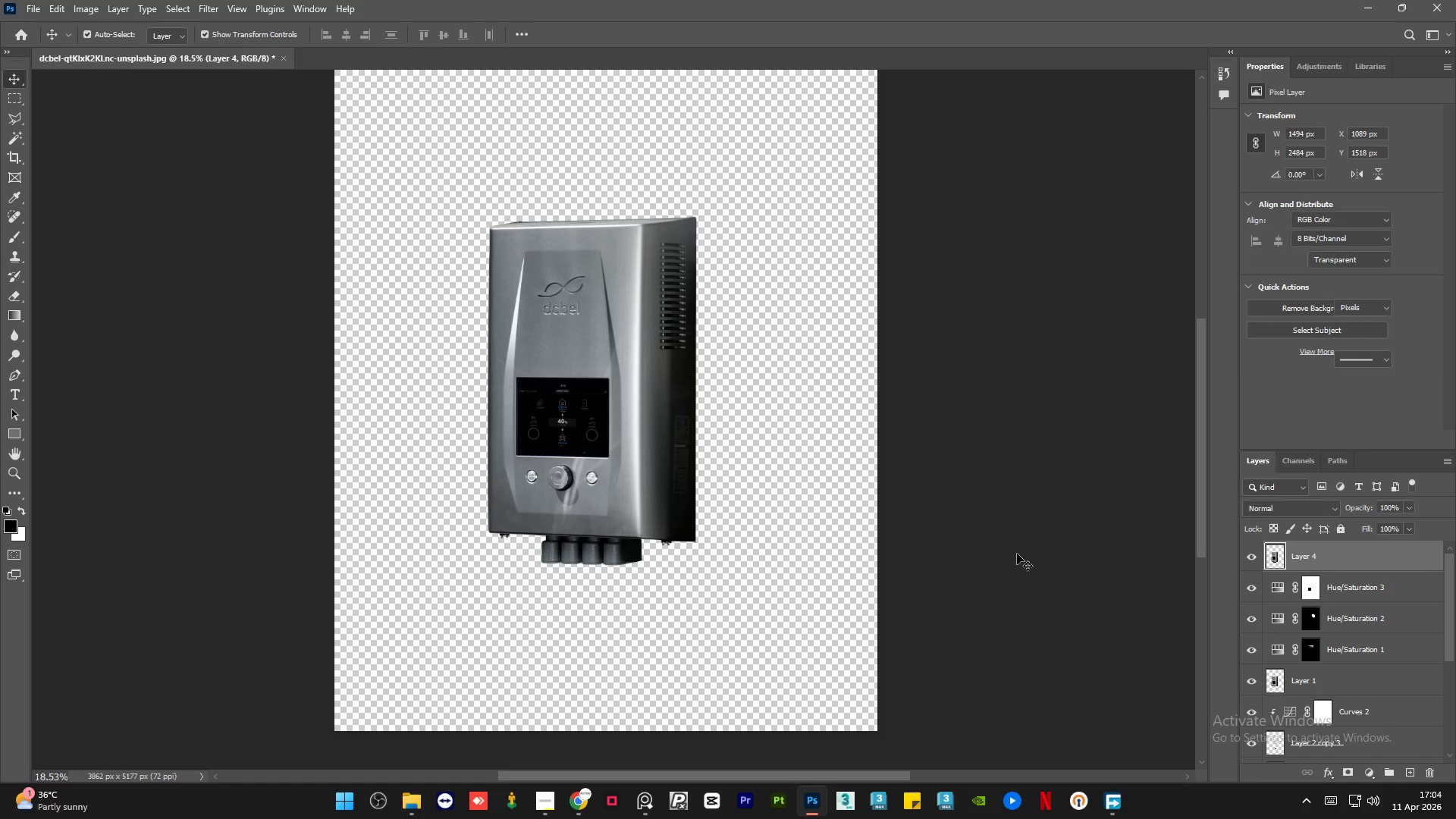 
hold_key(key=AltLeft, duration=1.47)
scroll: coordinate [726, 563], scroll_direction: up, amount: 20.0
 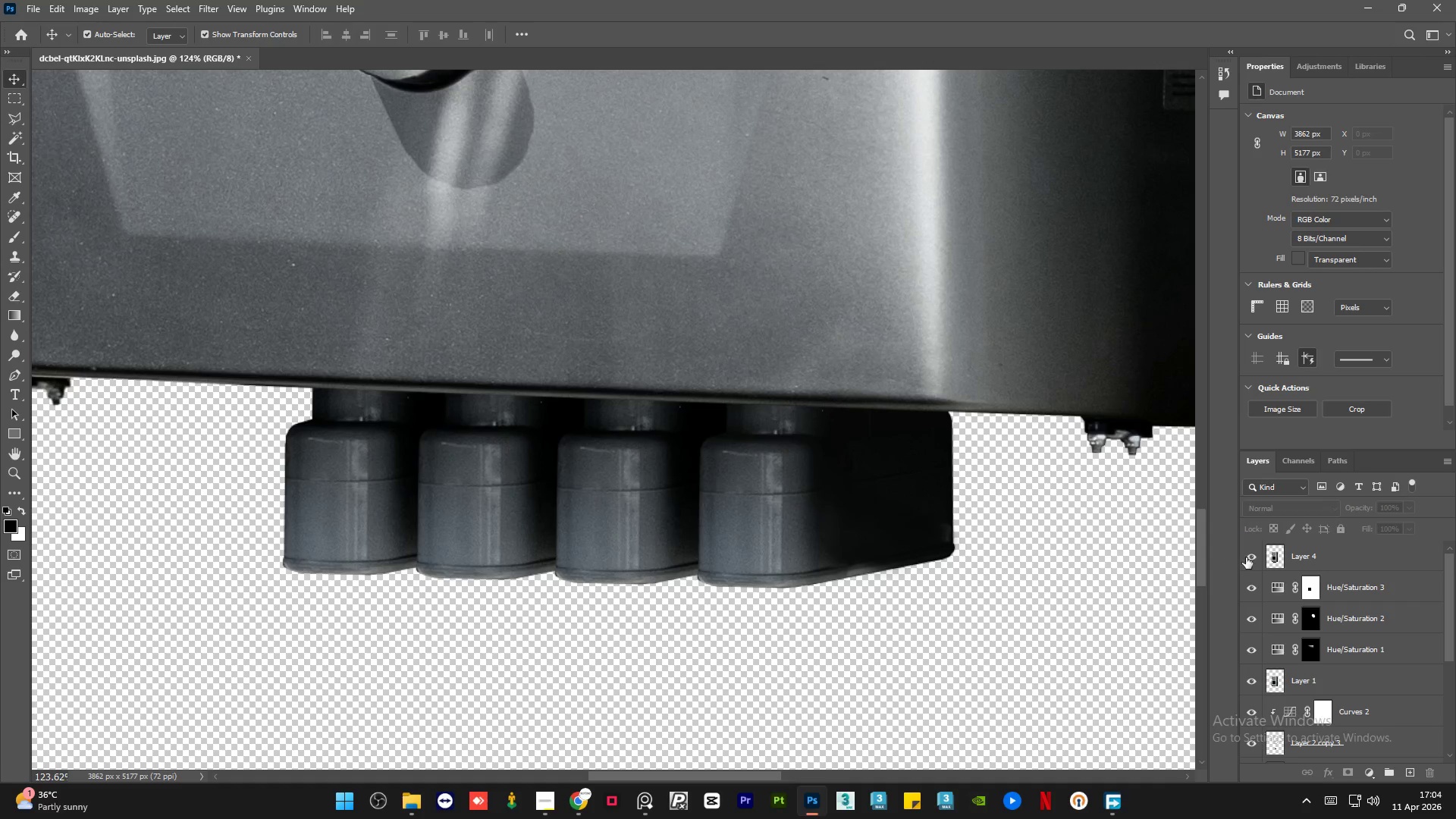 
left_click([1248, 557])
 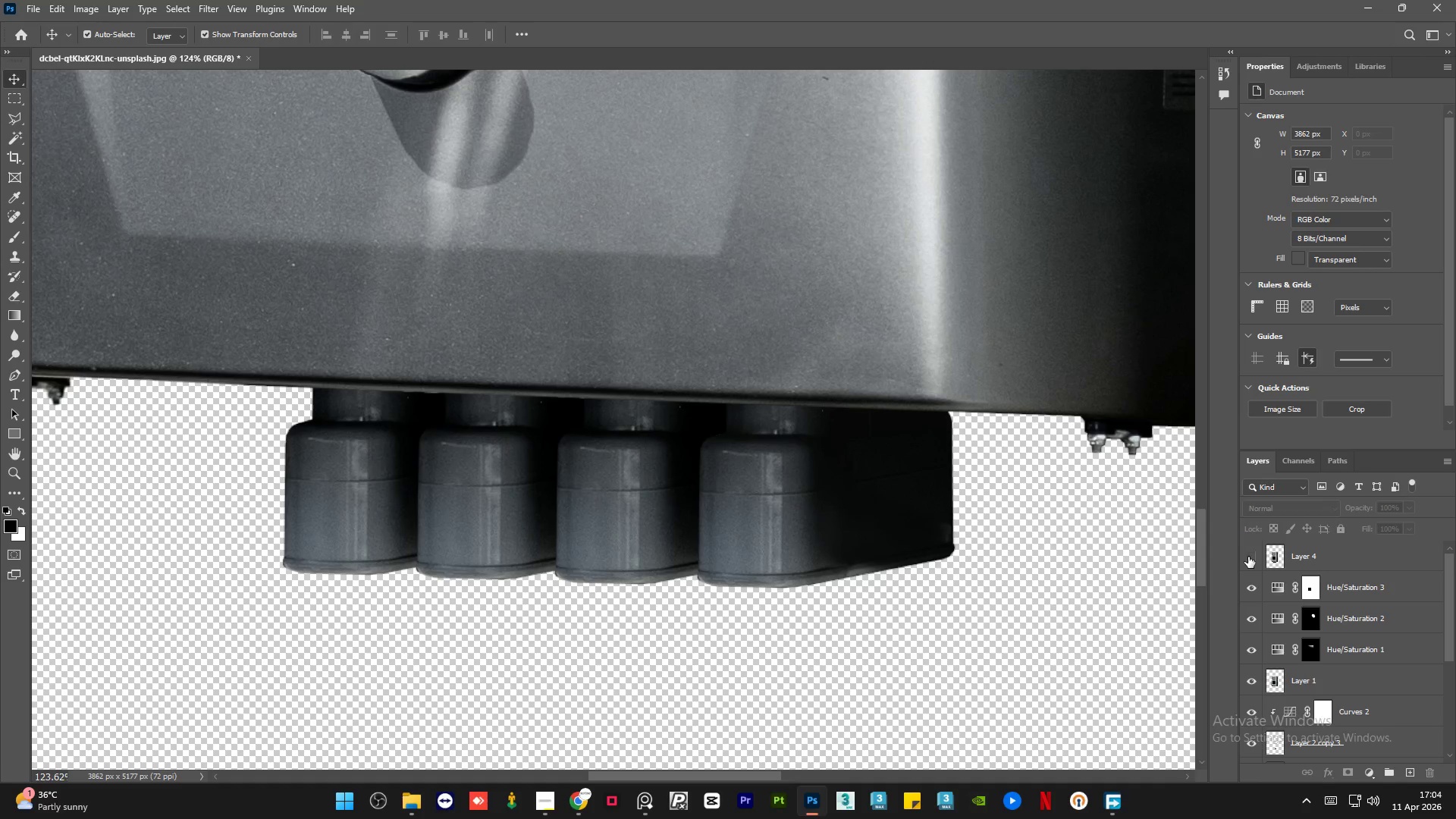 
left_click([1248, 557])
 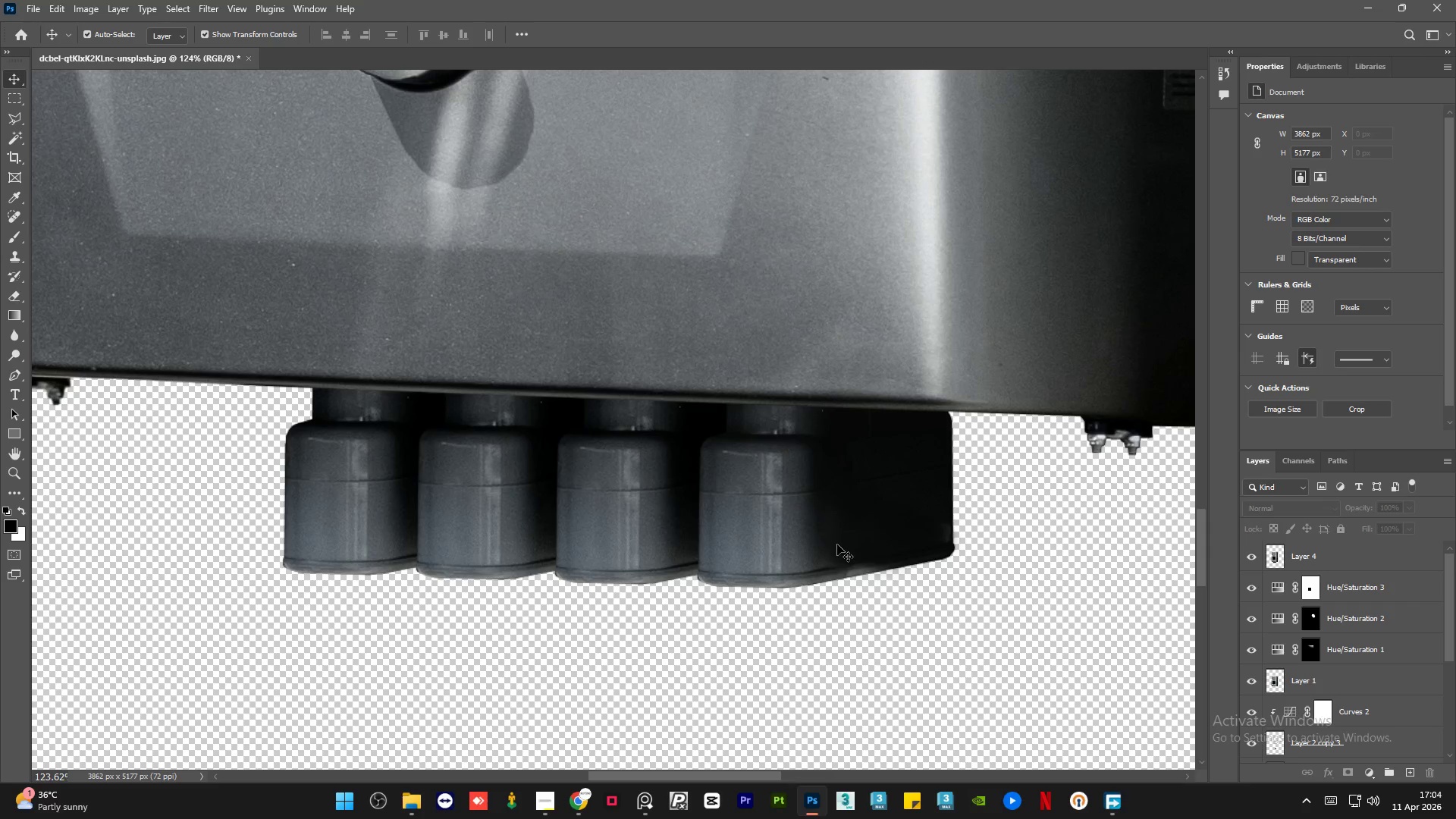 
hold_key(key=AltLeft, duration=1.5)
hold_key(key=AltLeft, duration=0.36)
hold_key(key=AltLeft, duration=5.89)
scroll: coordinate [535, 577], scroll_direction: down, amount: 15.0
 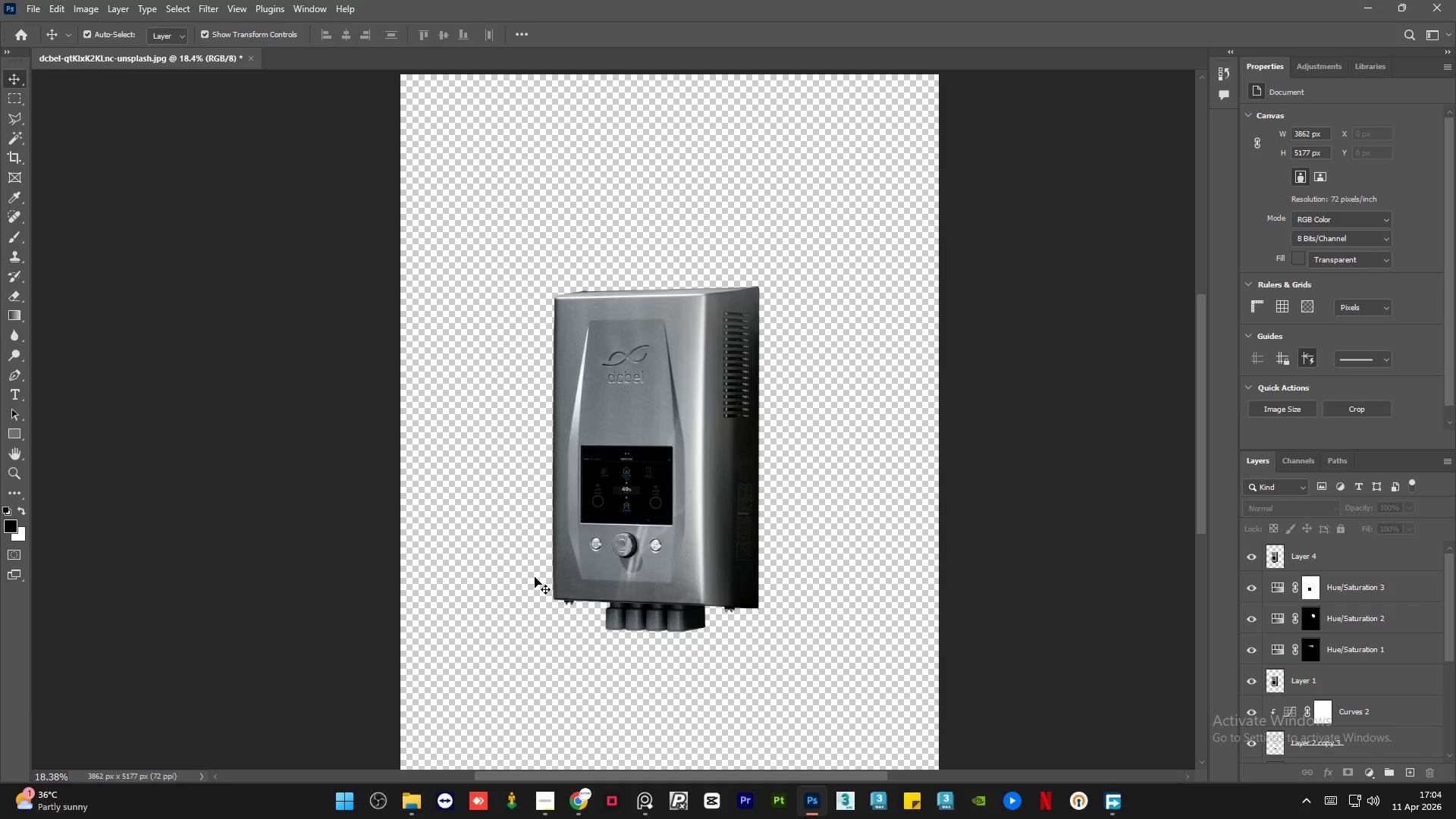 
left_click([1345, 559])
 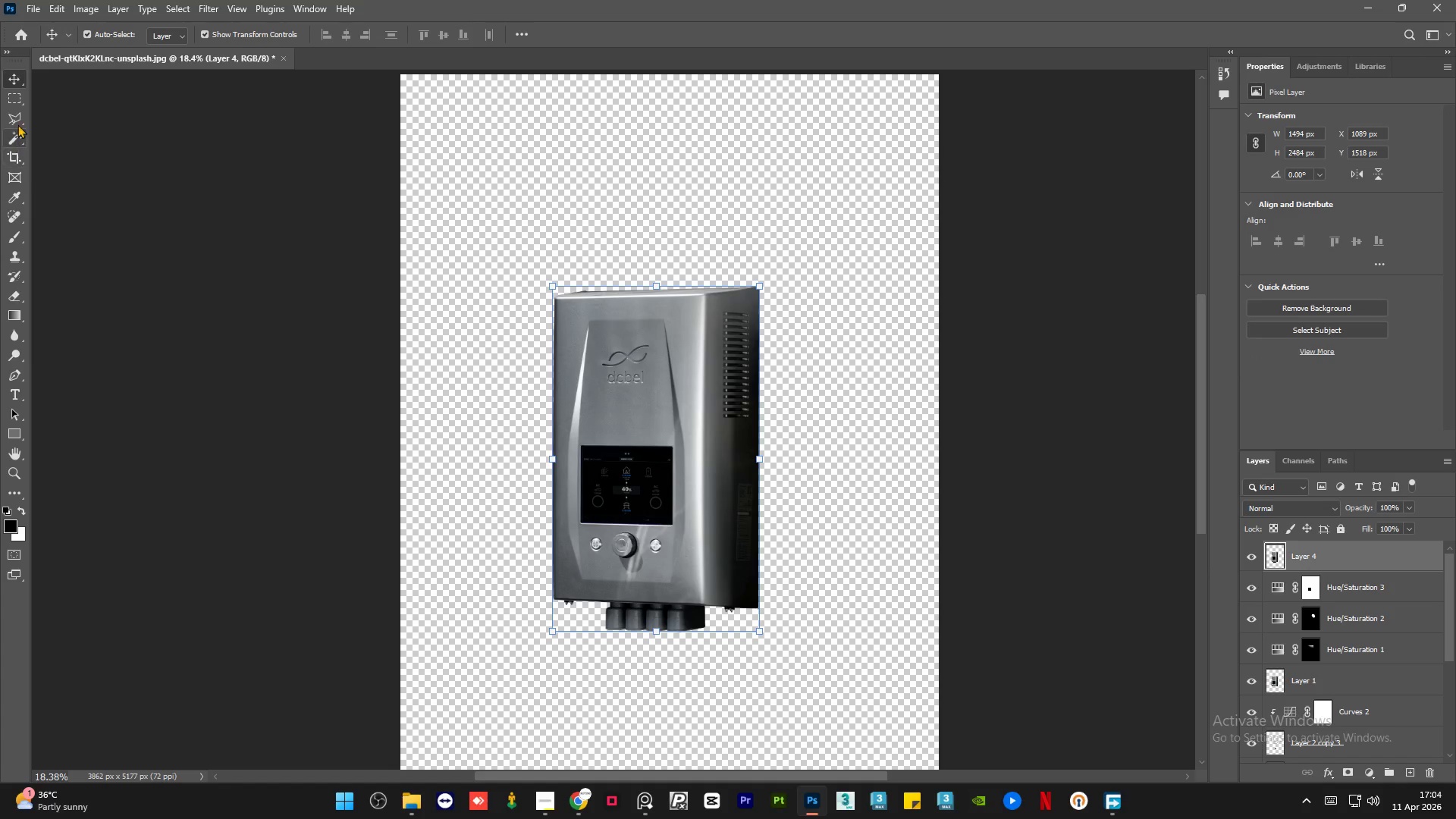 
right_click([17, 120])
 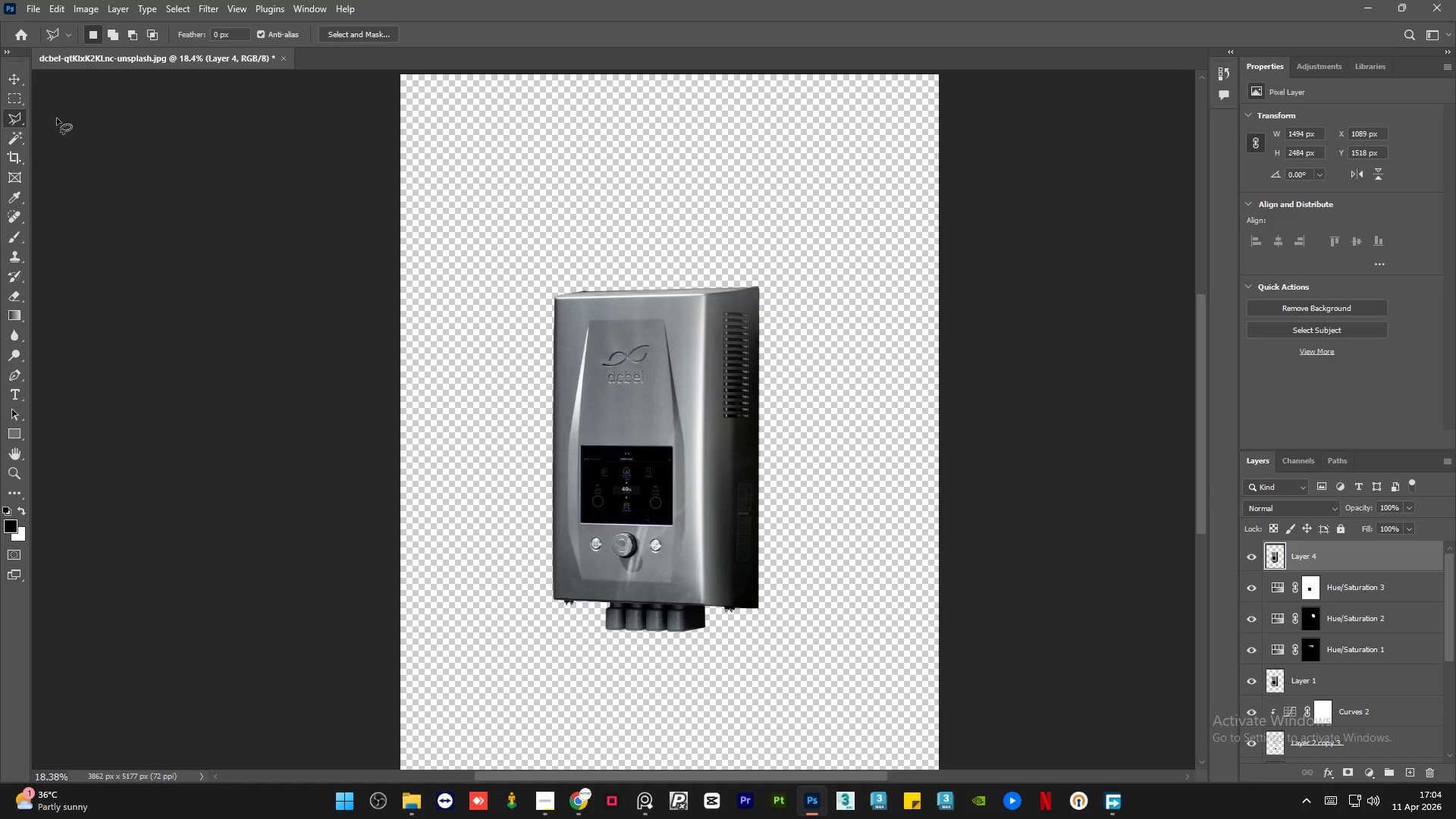 
hold_key(key=AltLeft, duration=1.26)
 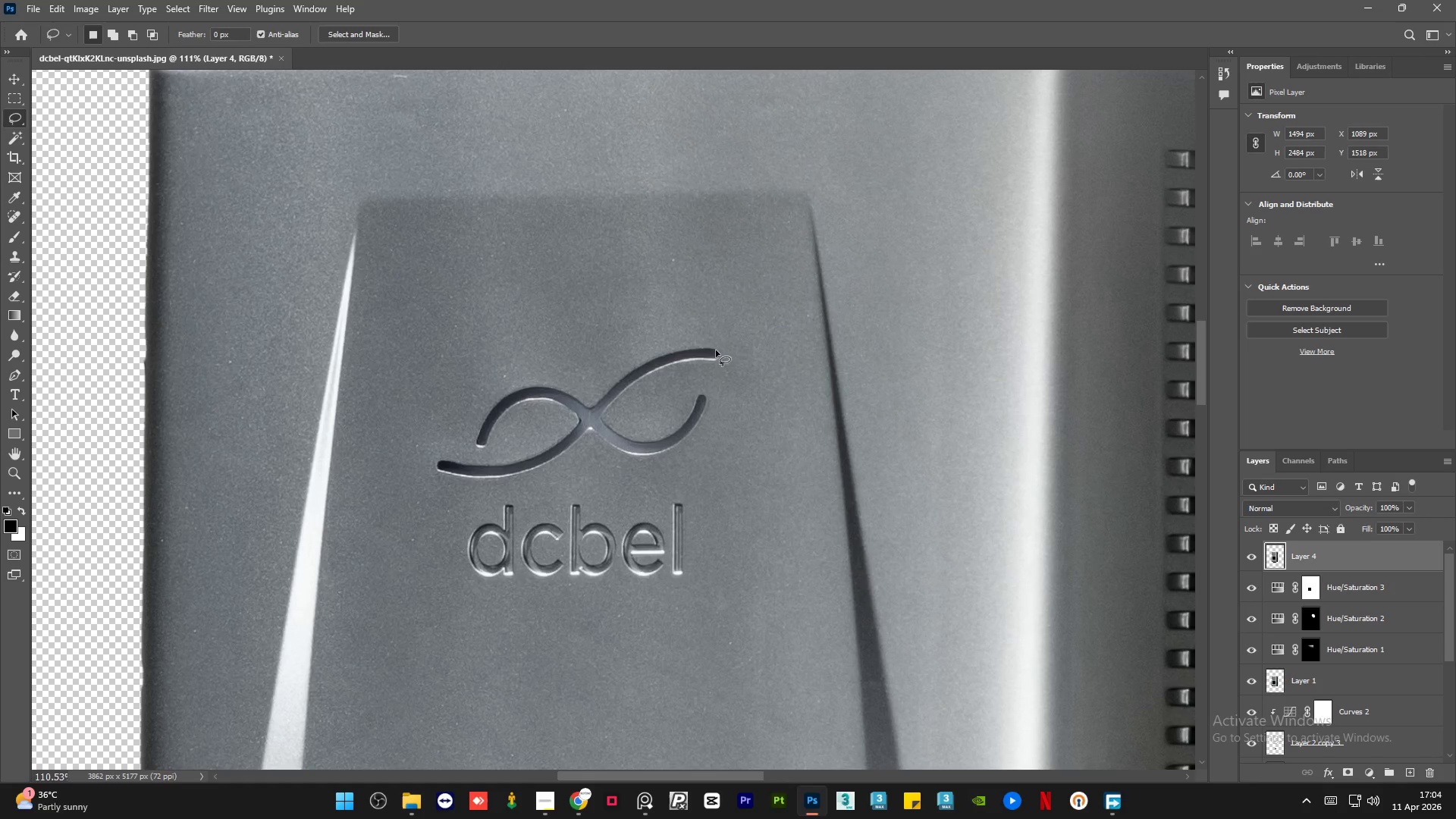 
hold_key(key=AltLeft, duration=18.2)
 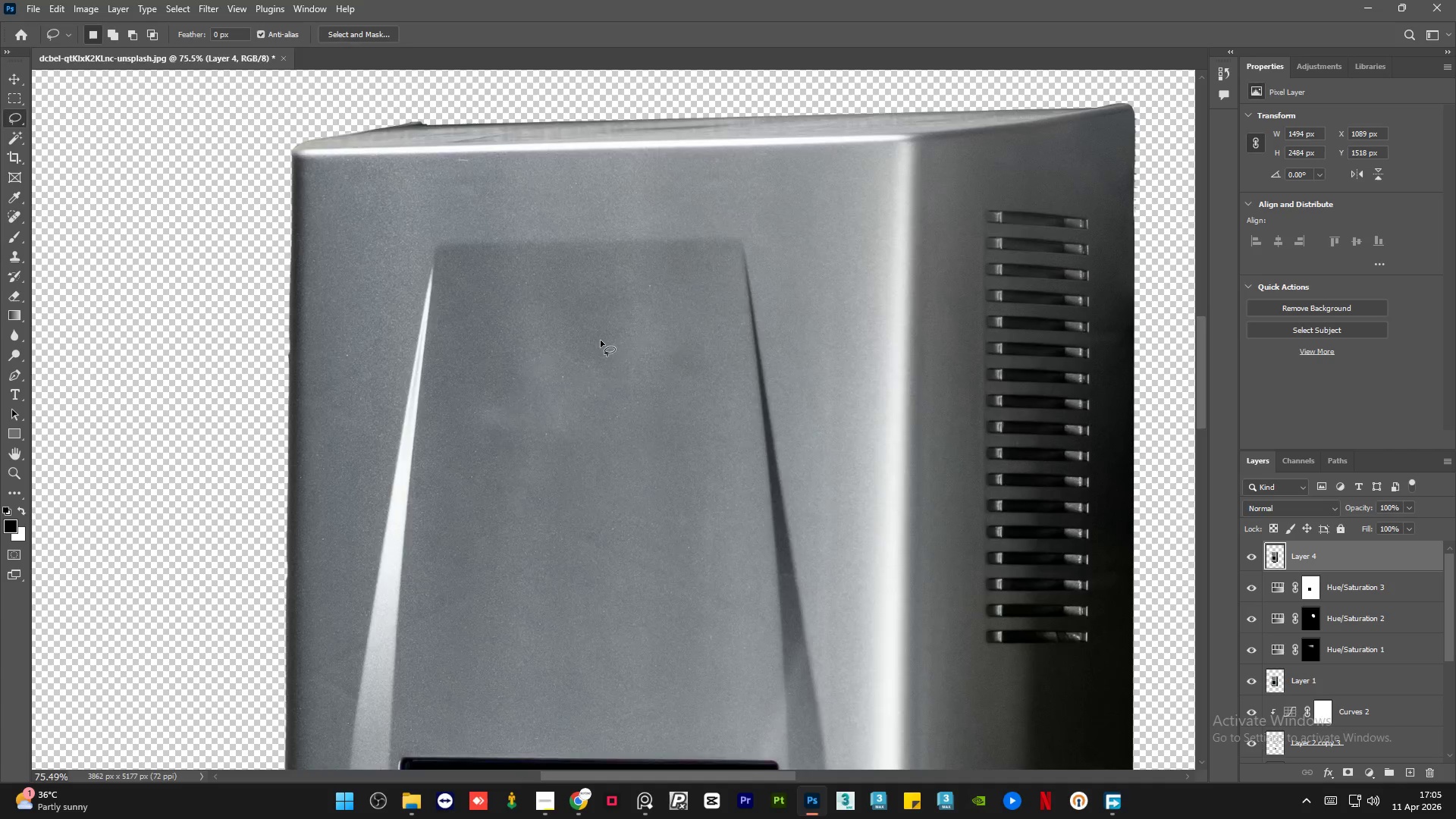 
scroll: coordinate [604, 330], scroll_direction: up, amount: 19.0
 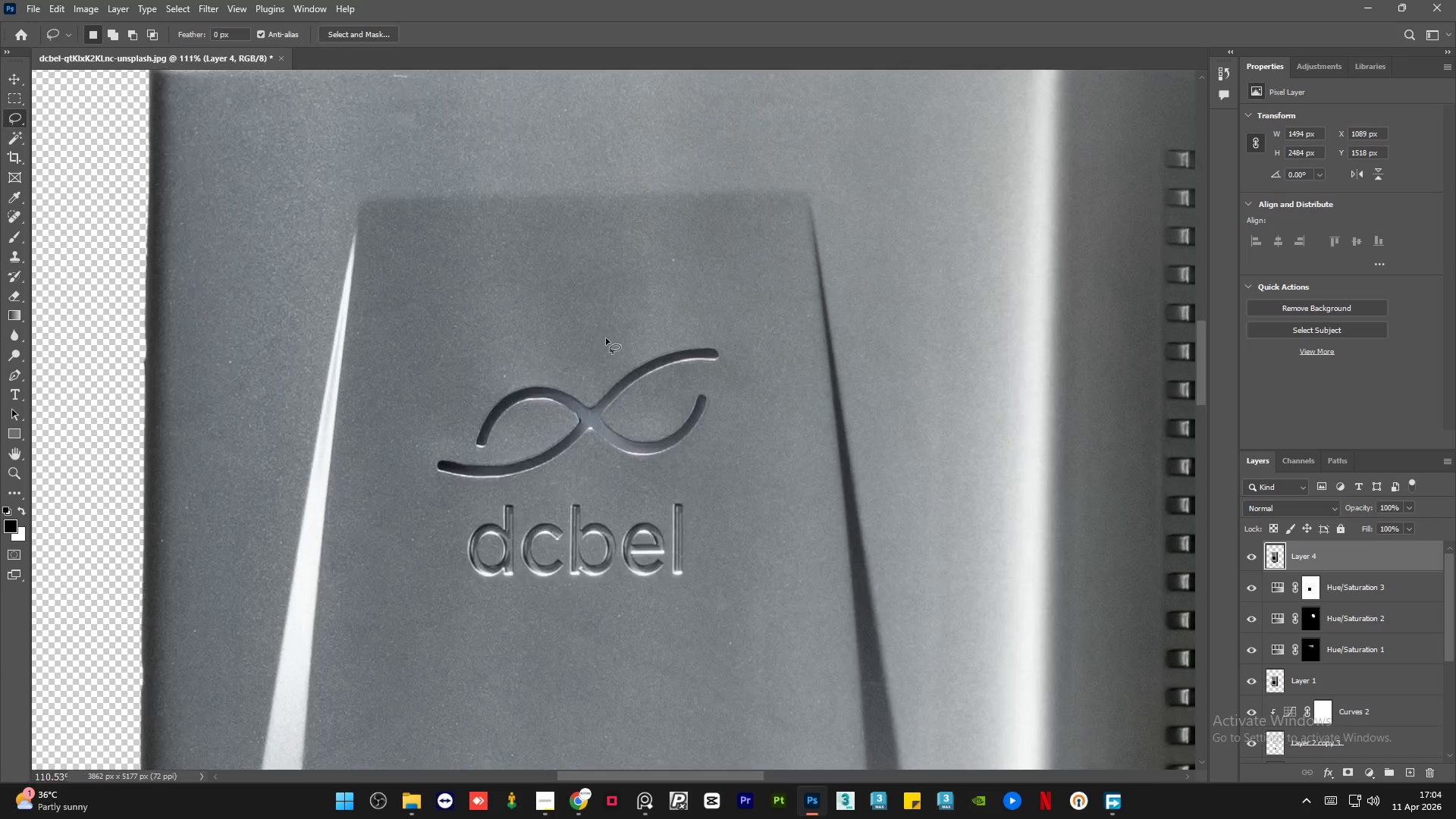 
left_click_drag(start_coordinate=[711, 339], to_coordinate=[720, 340])
 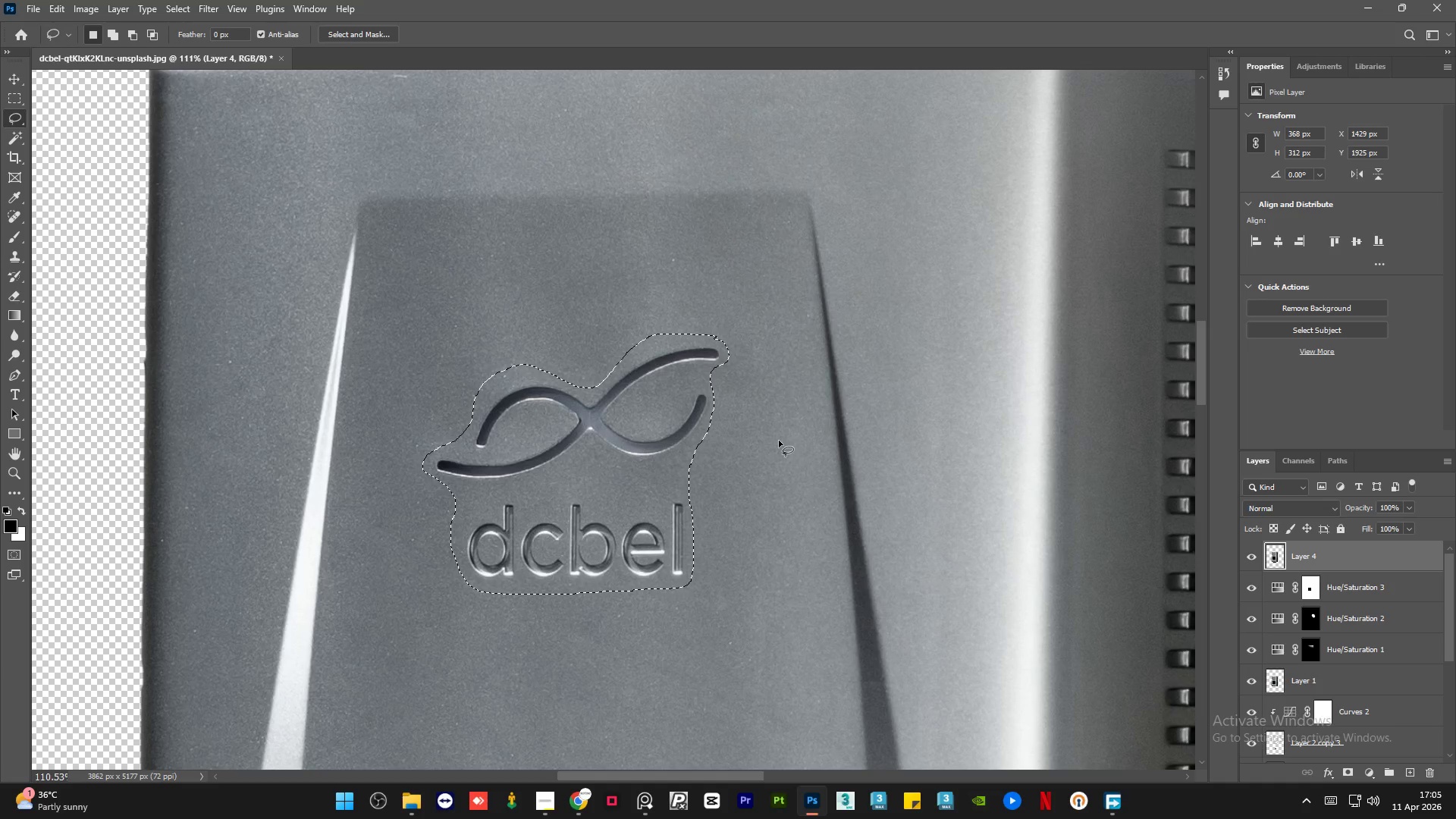 
hold_key(key=ShiftLeft, duration=0.55)
 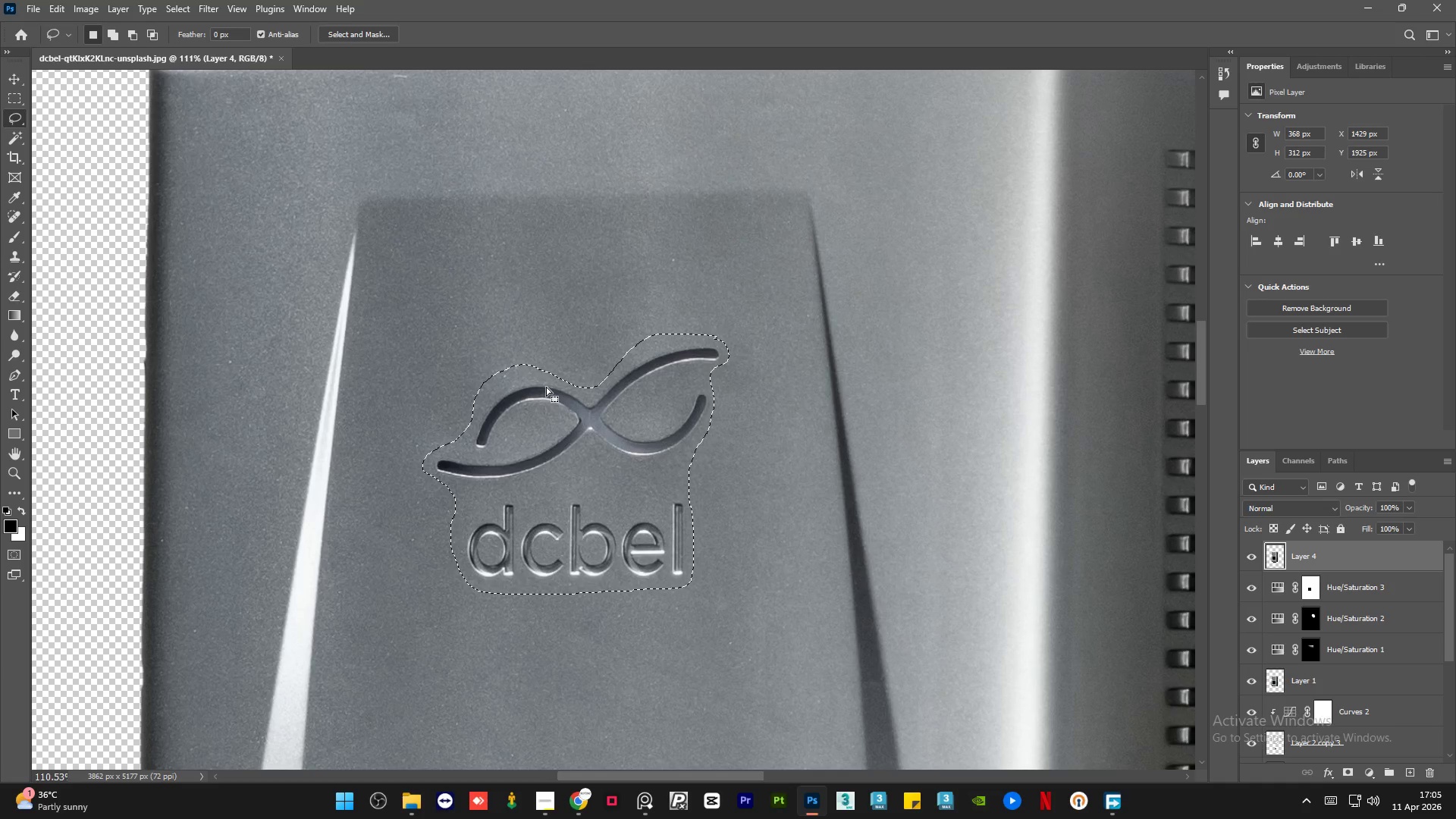 
key(Shift+F5)
 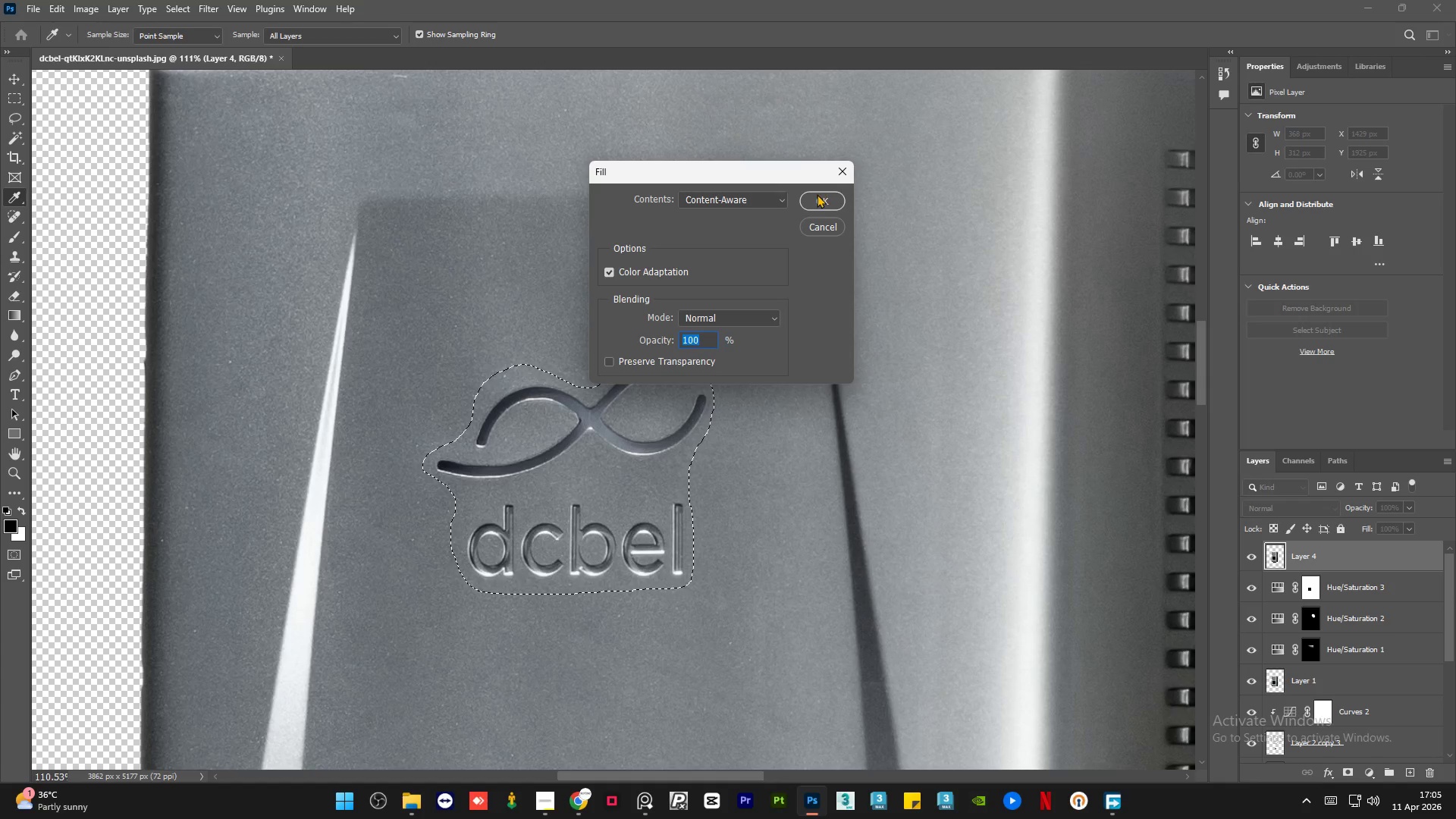 
left_click([812, 199])
 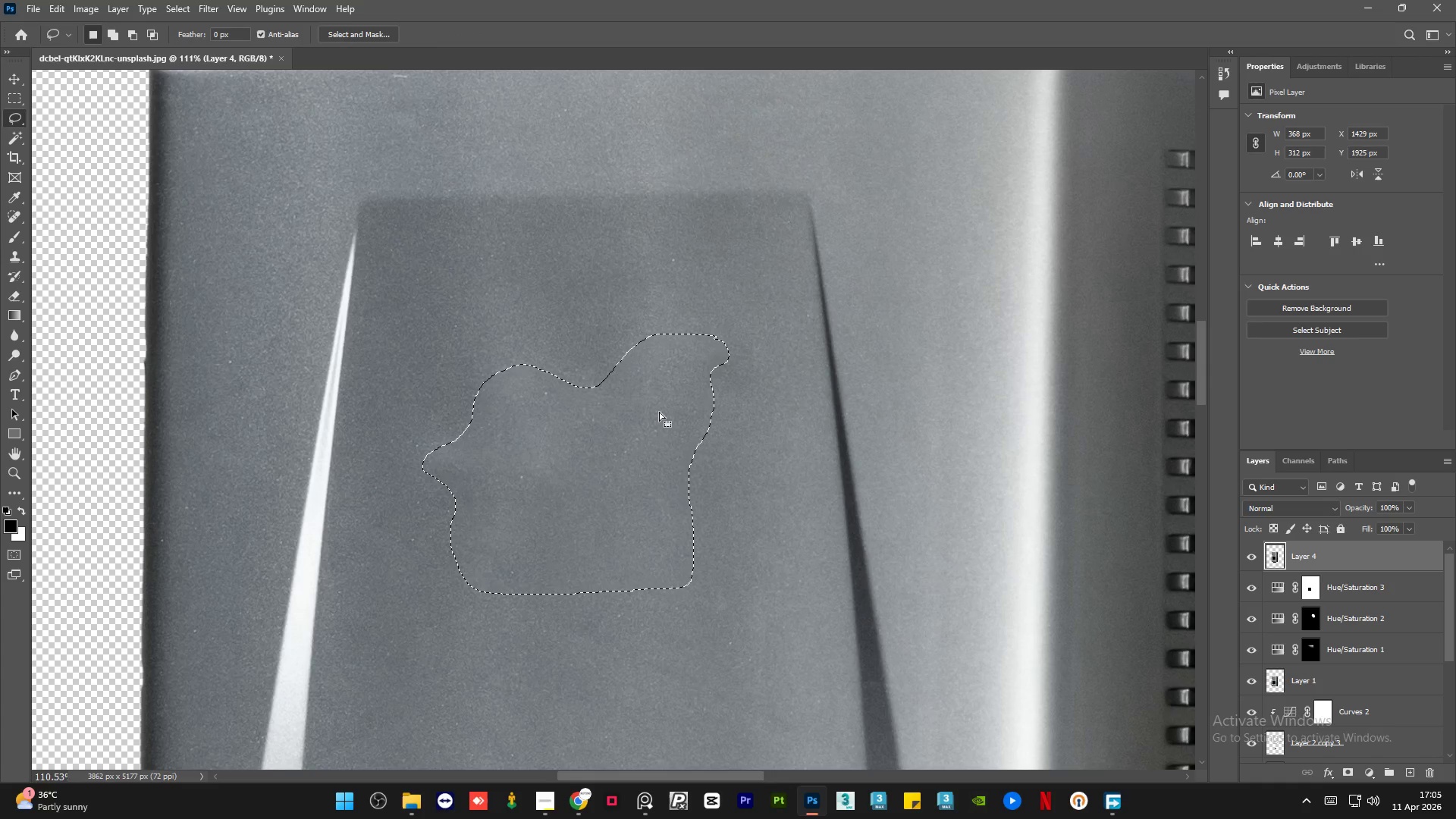 
key(Control+D)
 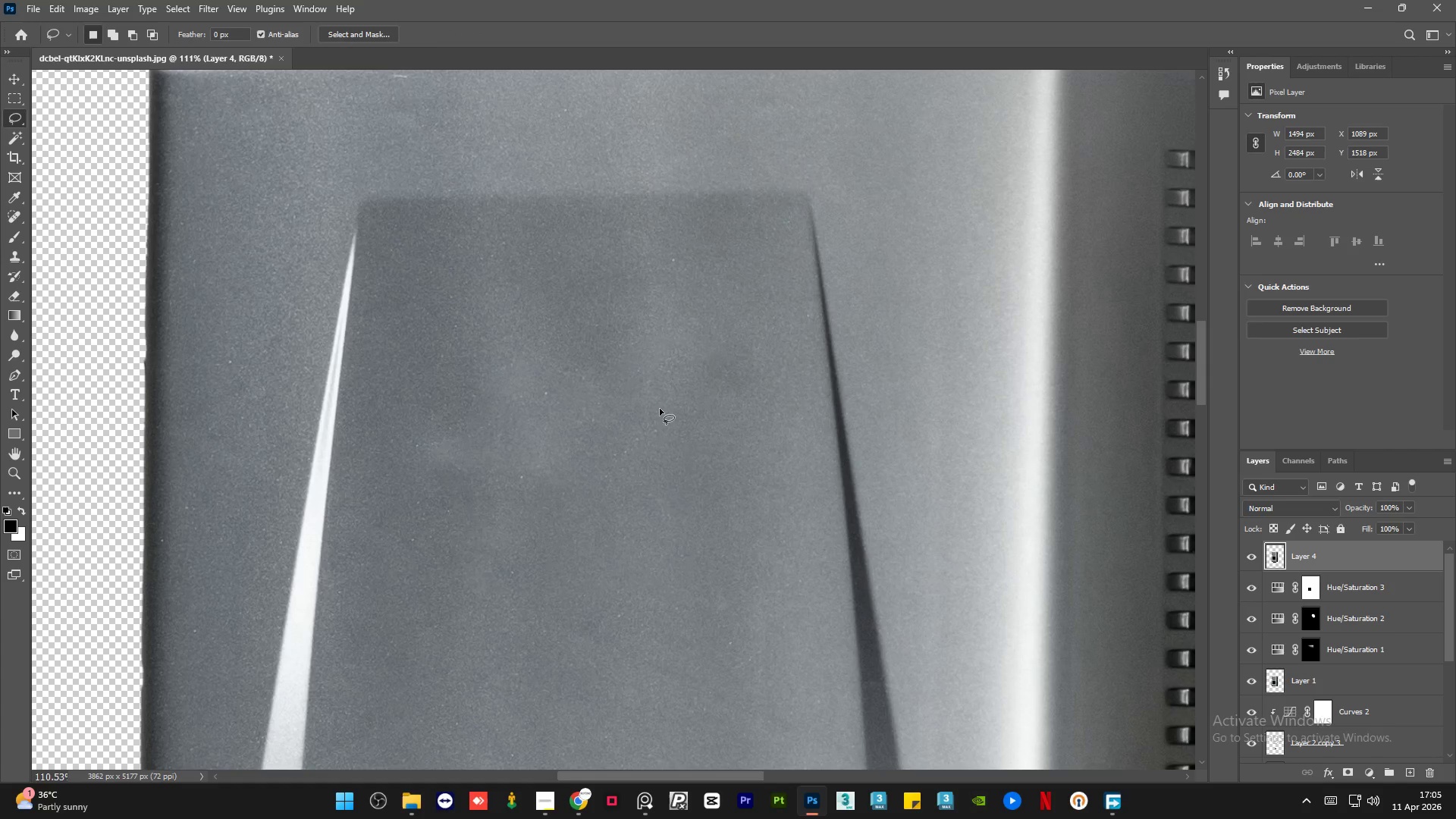 
hold_key(key=AltLeft, duration=1.5)
 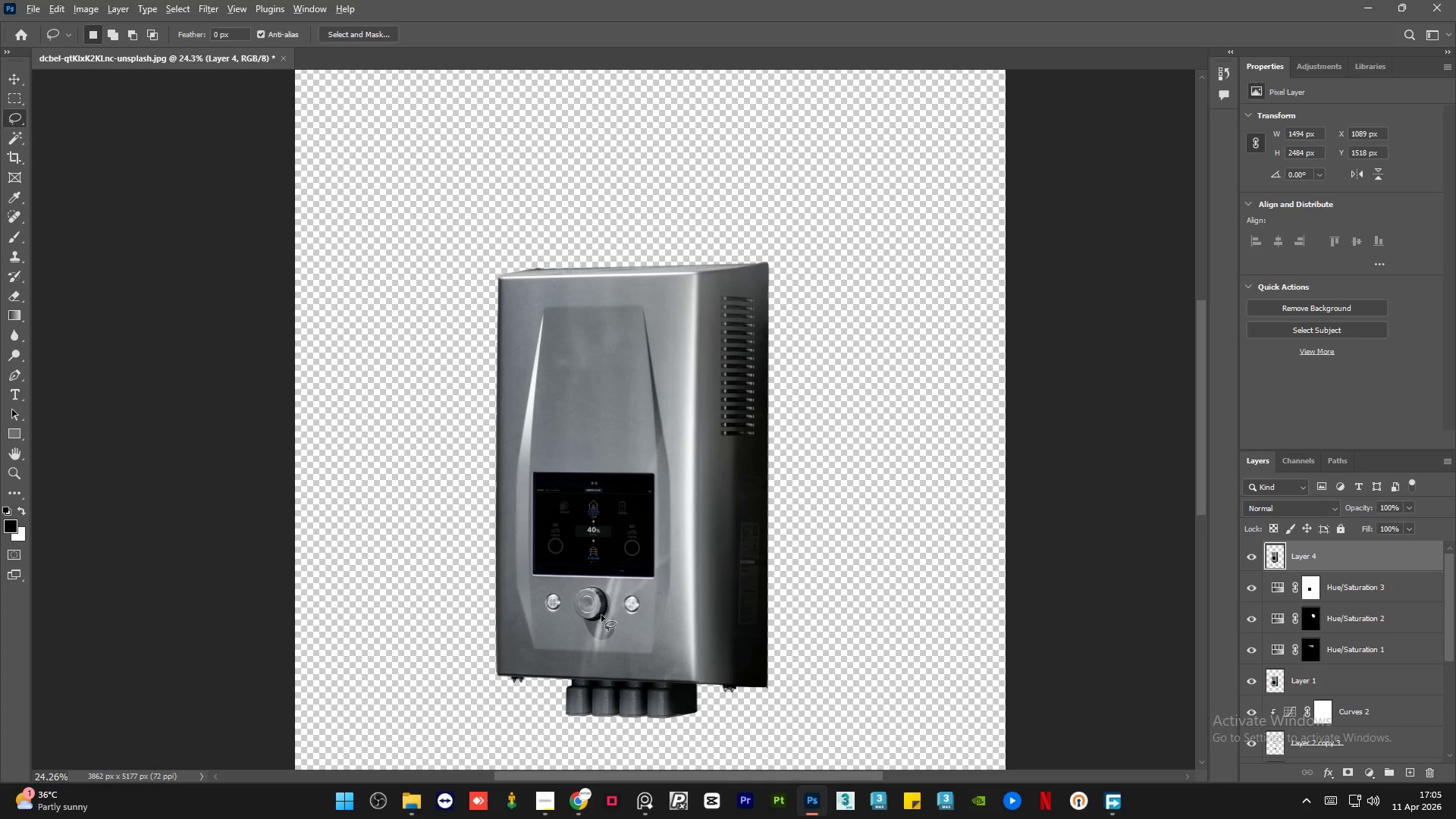 
hold_key(key=AltLeft, duration=1.5)
 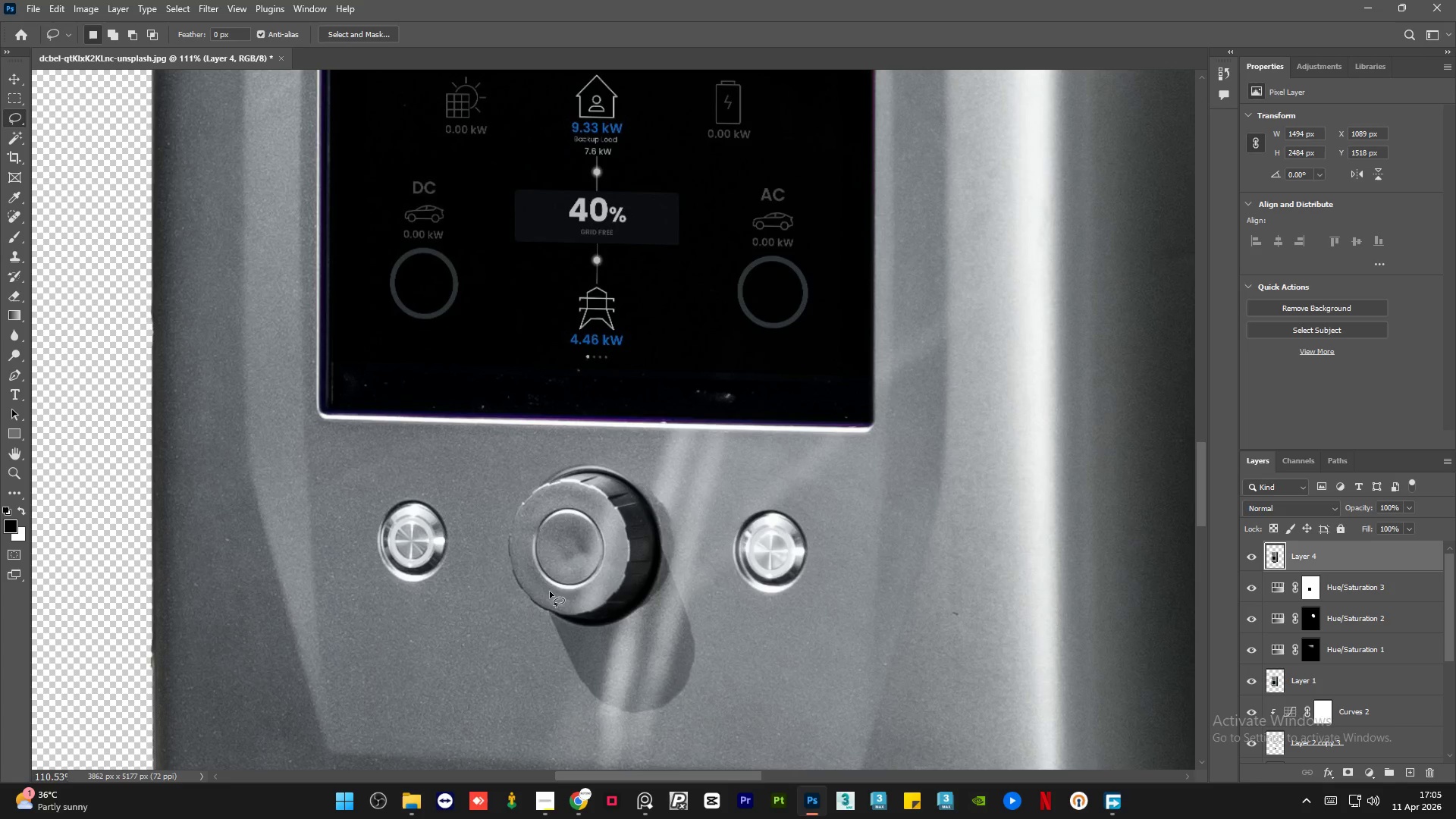 
scroll: coordinate [595, 337], scroll_direction: down, amount: 16.0
 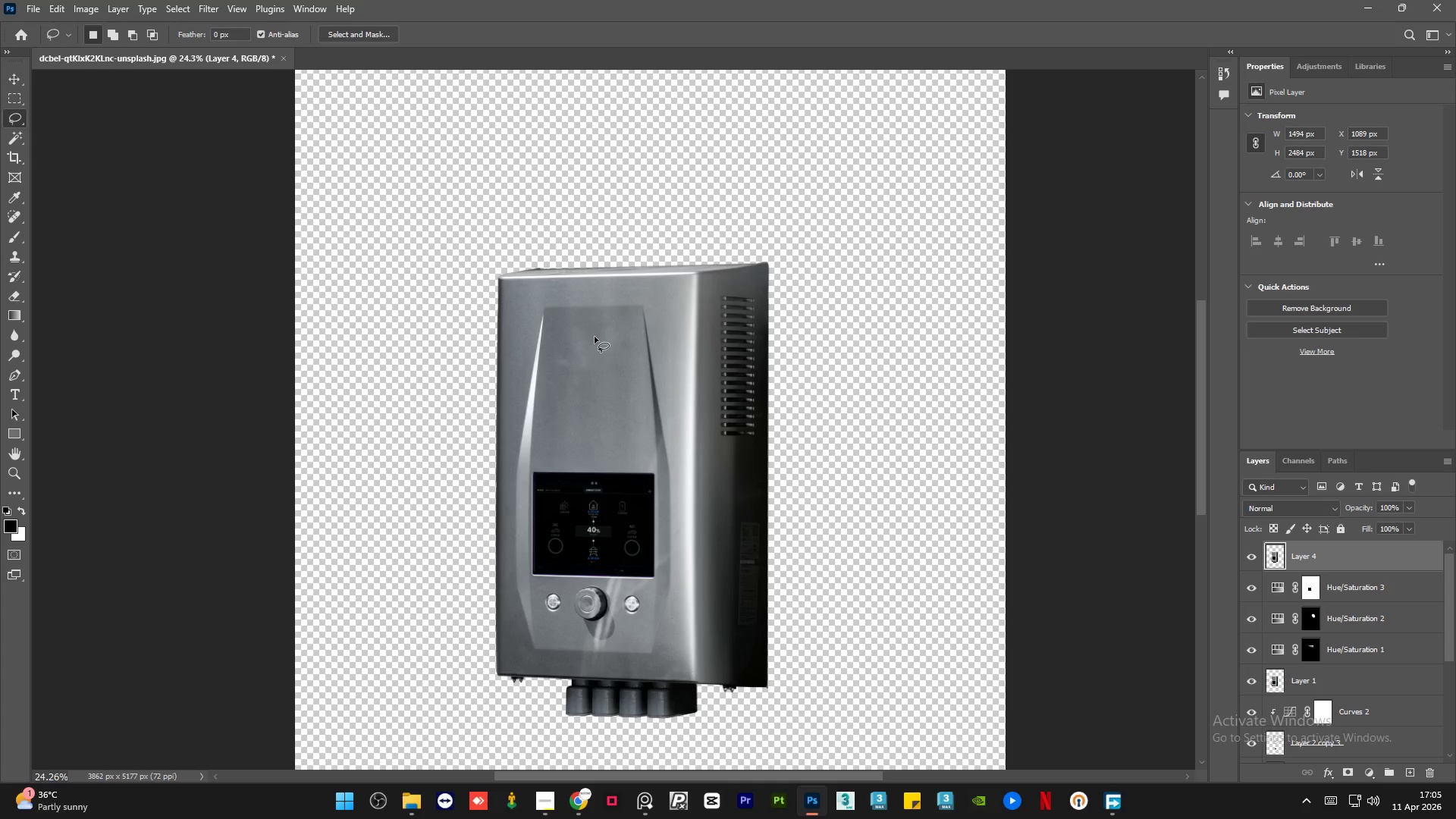 
hold_key(key=AltLeft, duration=0.31)
 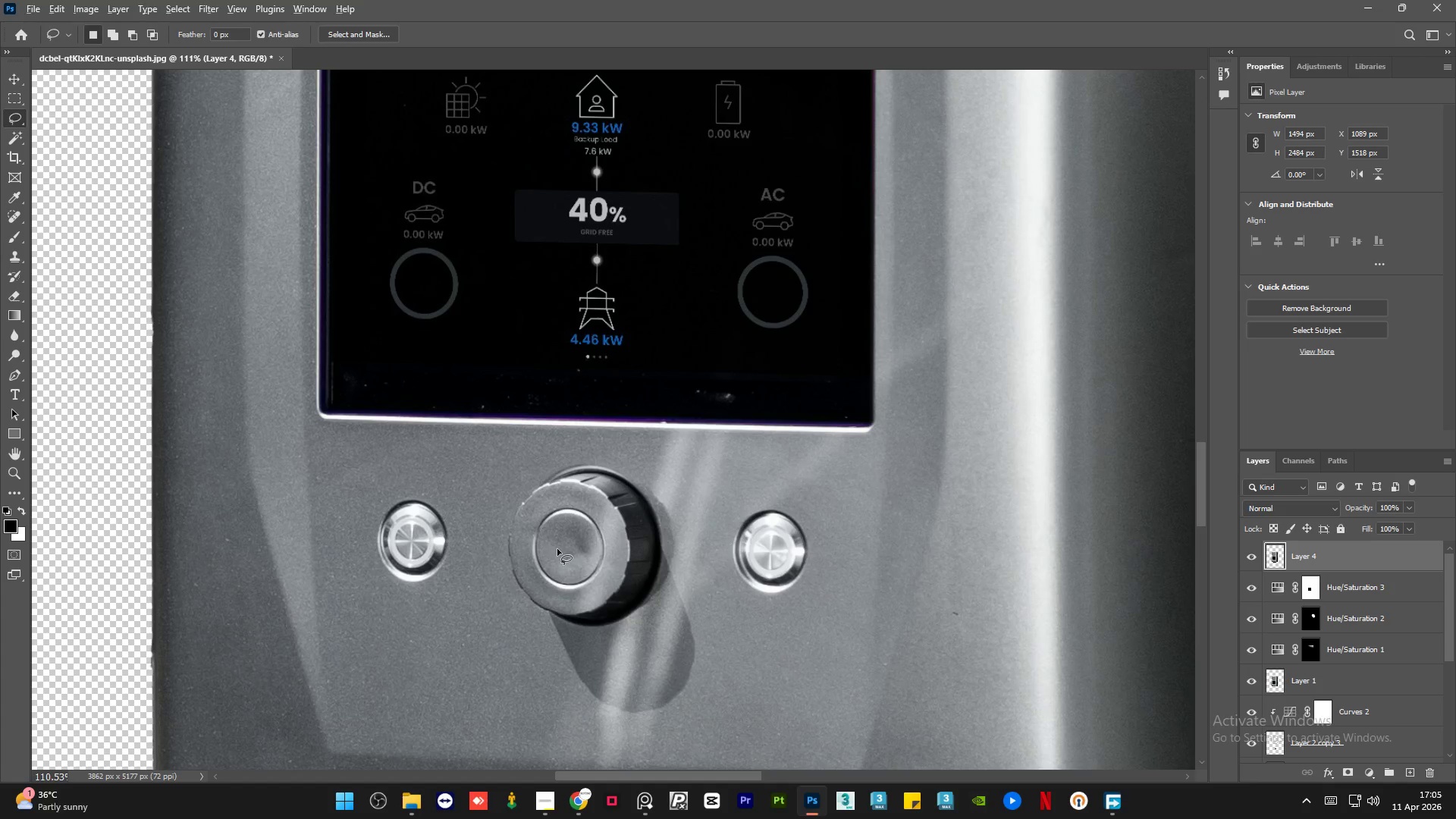 
hold_key(key=AltLeft, duration=1.23)
 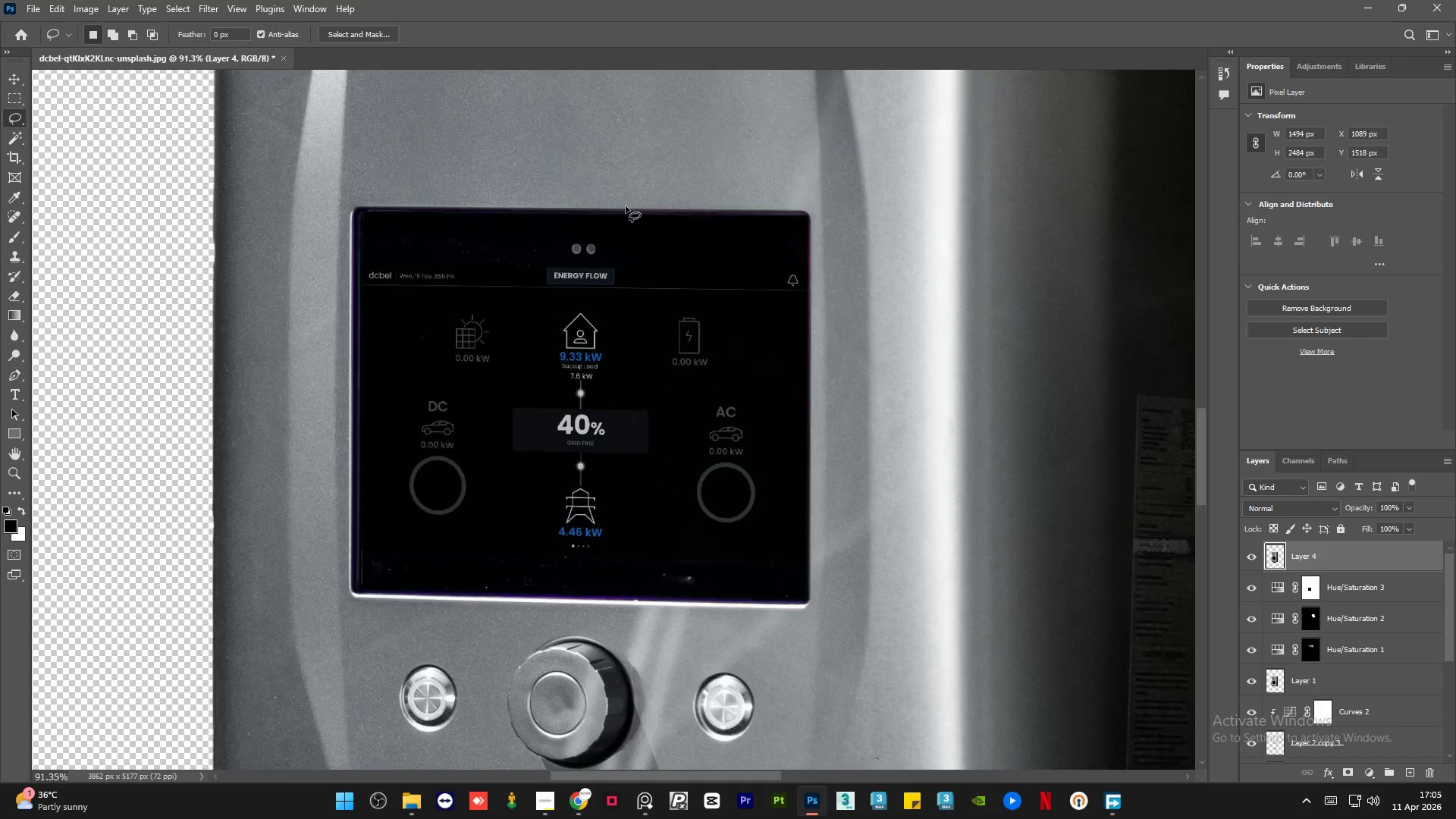 
scroll: coordinate [585, 613], scroll_direction: up, amount: 16.0
 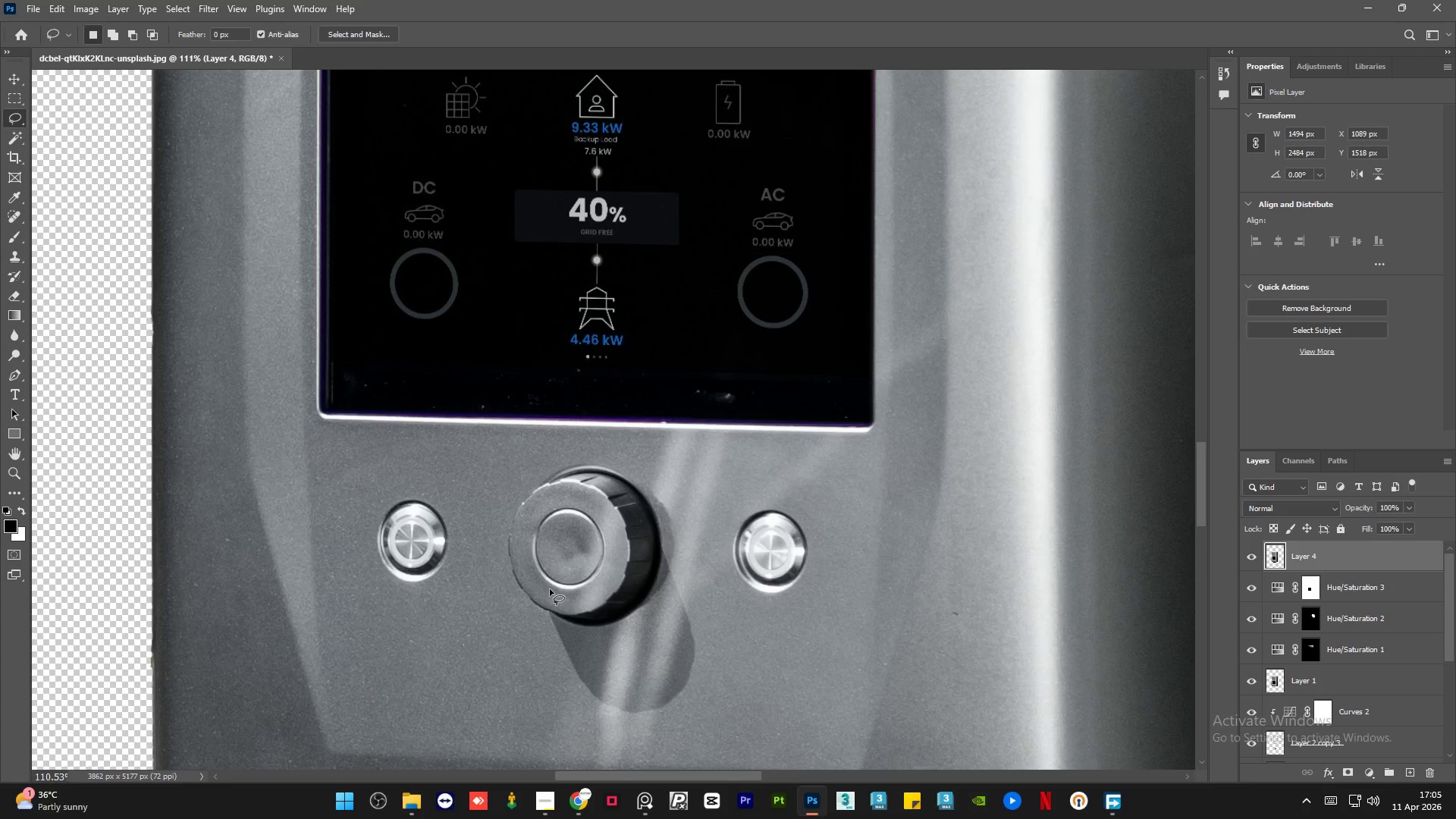 
scroll: coordinate [558, 554], scroll_direction: down, amount: 7.0
 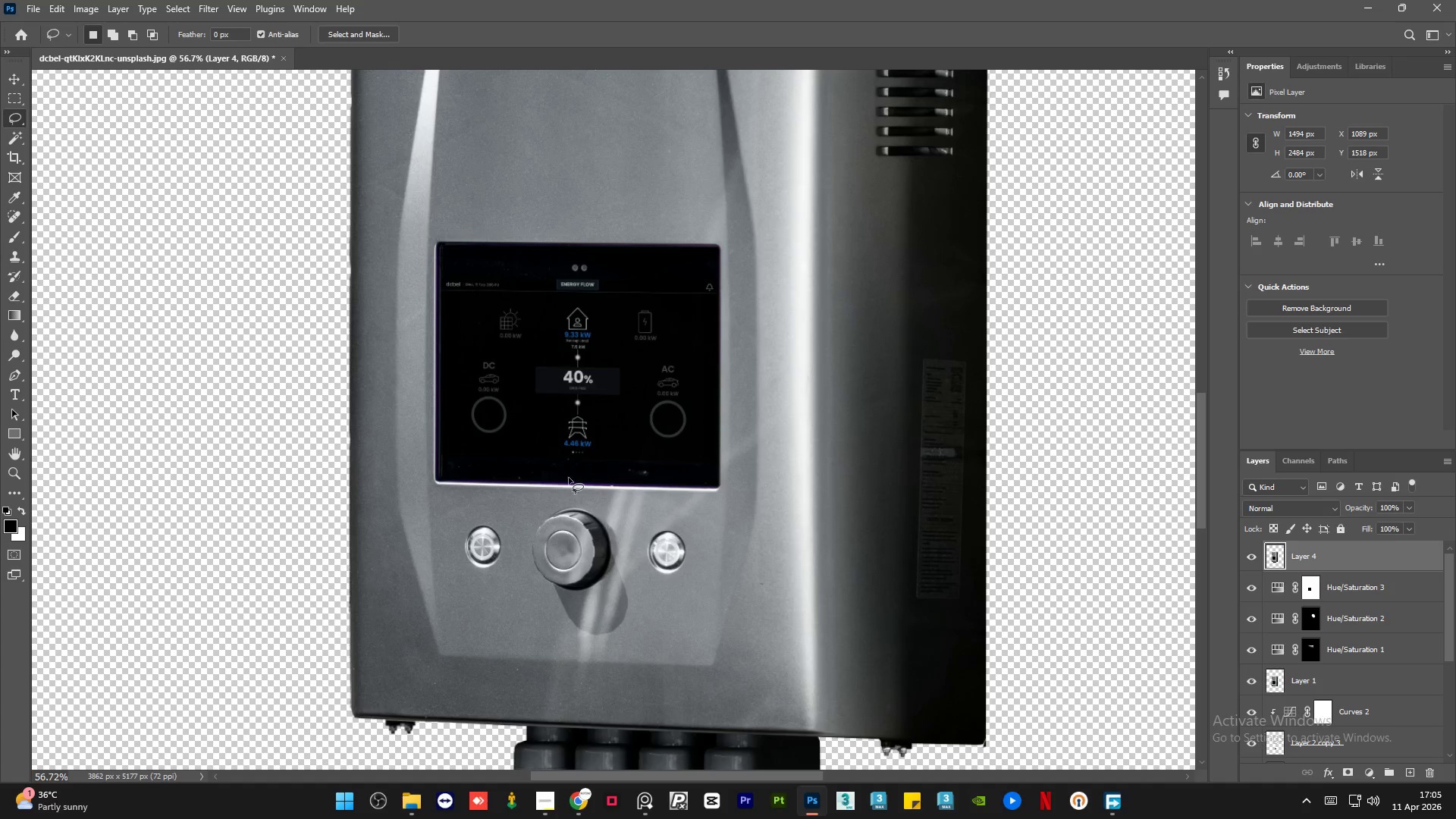 
hold_key(key=AltLeft, duration=1.5)
scroll: coordinate [593, 233], scroll_direction: up, amount: 12.0
 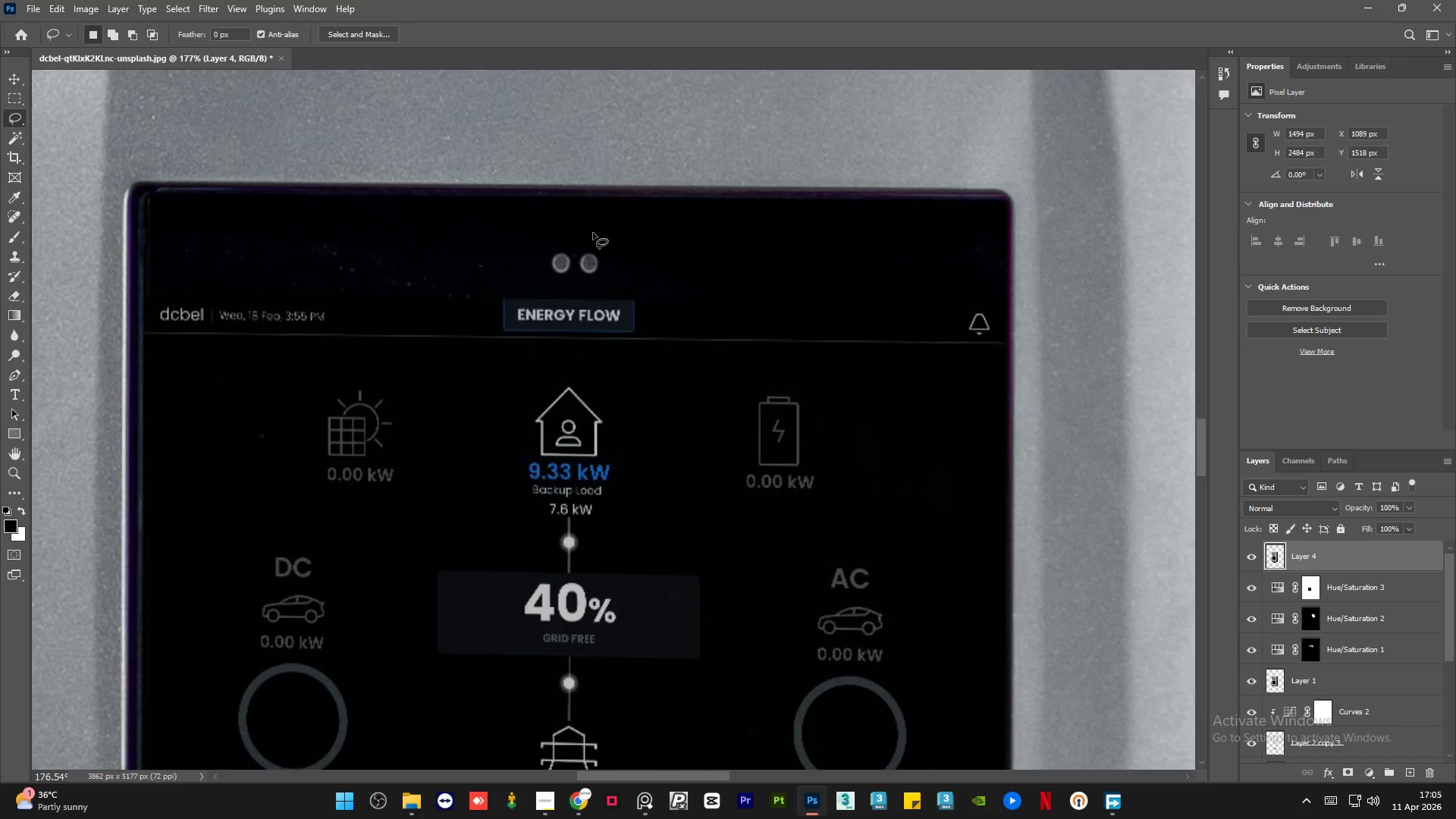 
hold_key(key=AltLeft, duration=1.52)
scroll: coordinate [780, 335], scroll_direction: down, amount: 6.0
 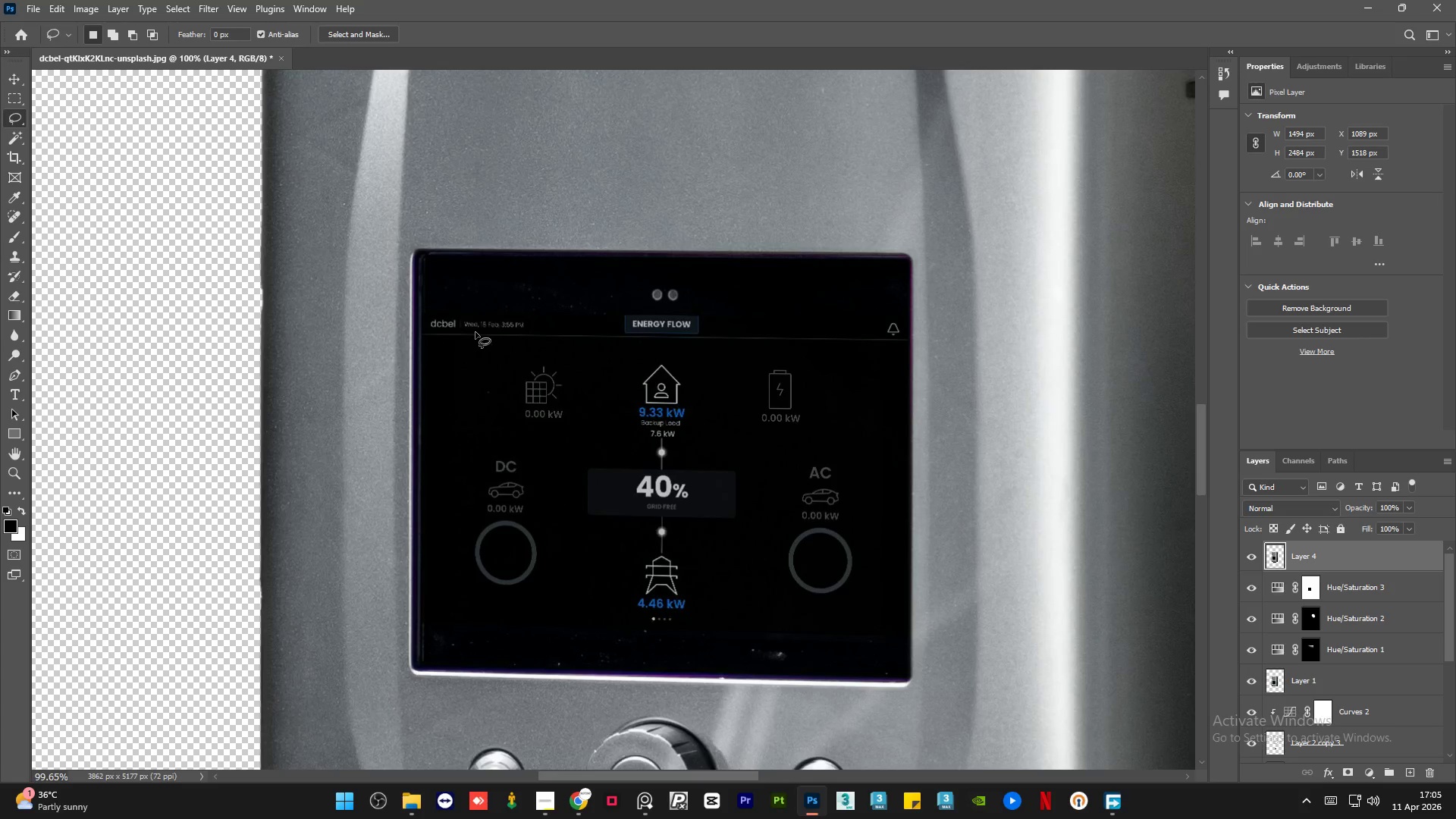 
hold_key(key=AltLeft, duration=0.77)
scroll: coordinate [445, 318], scroll_direction: up, amount: 14.0
 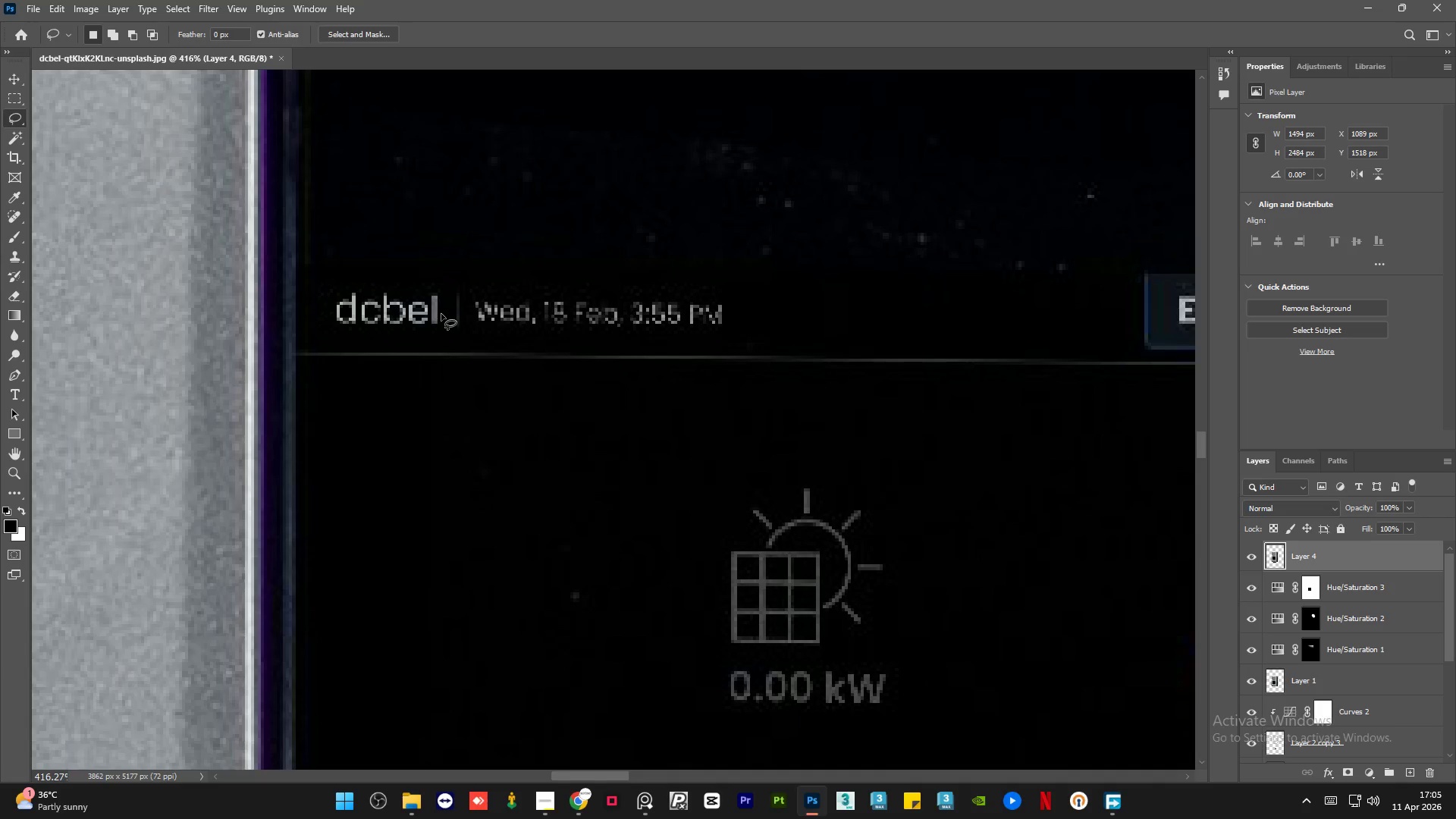 
wait(5.27)
 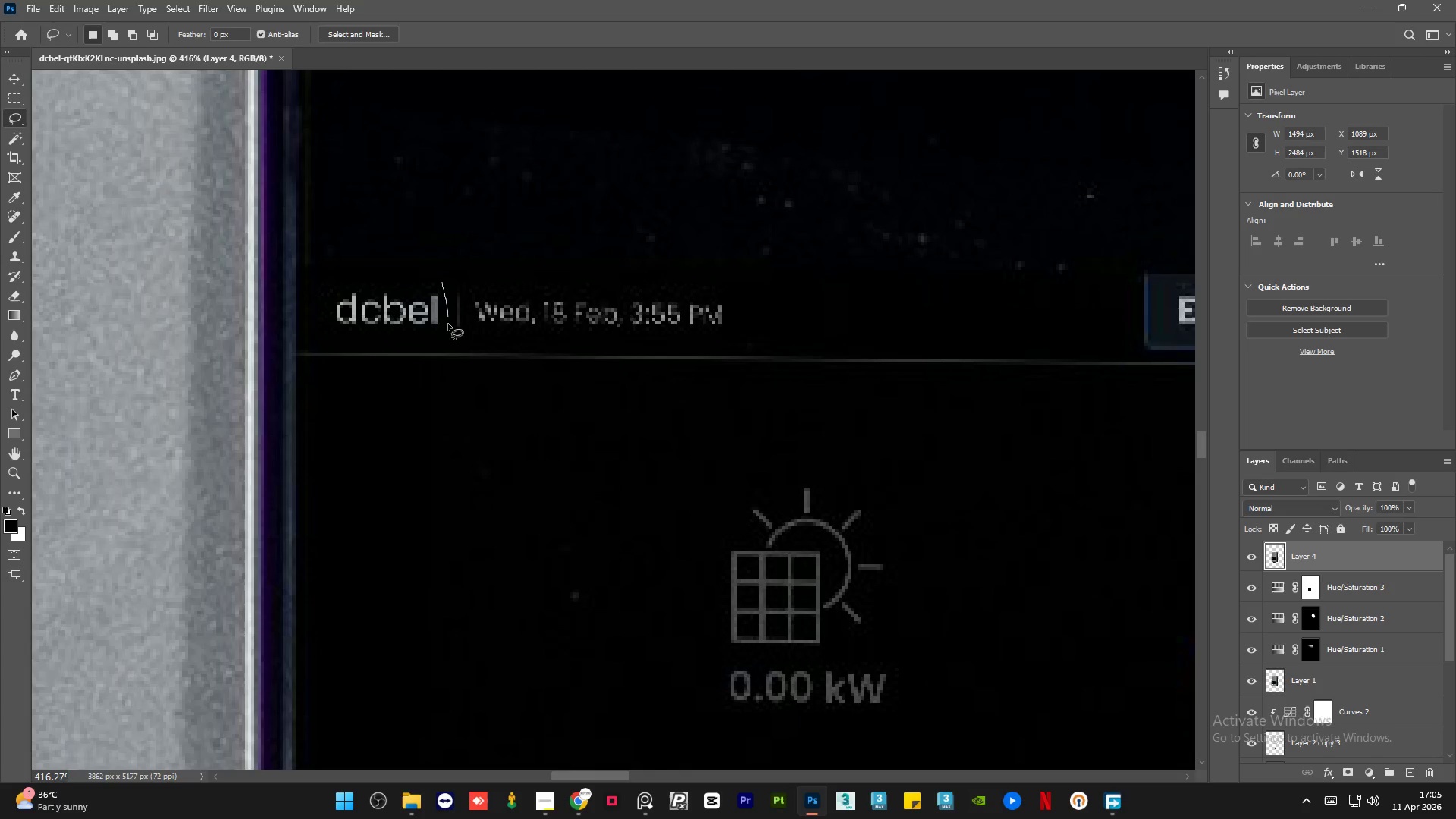 
key(Shift+F5)
 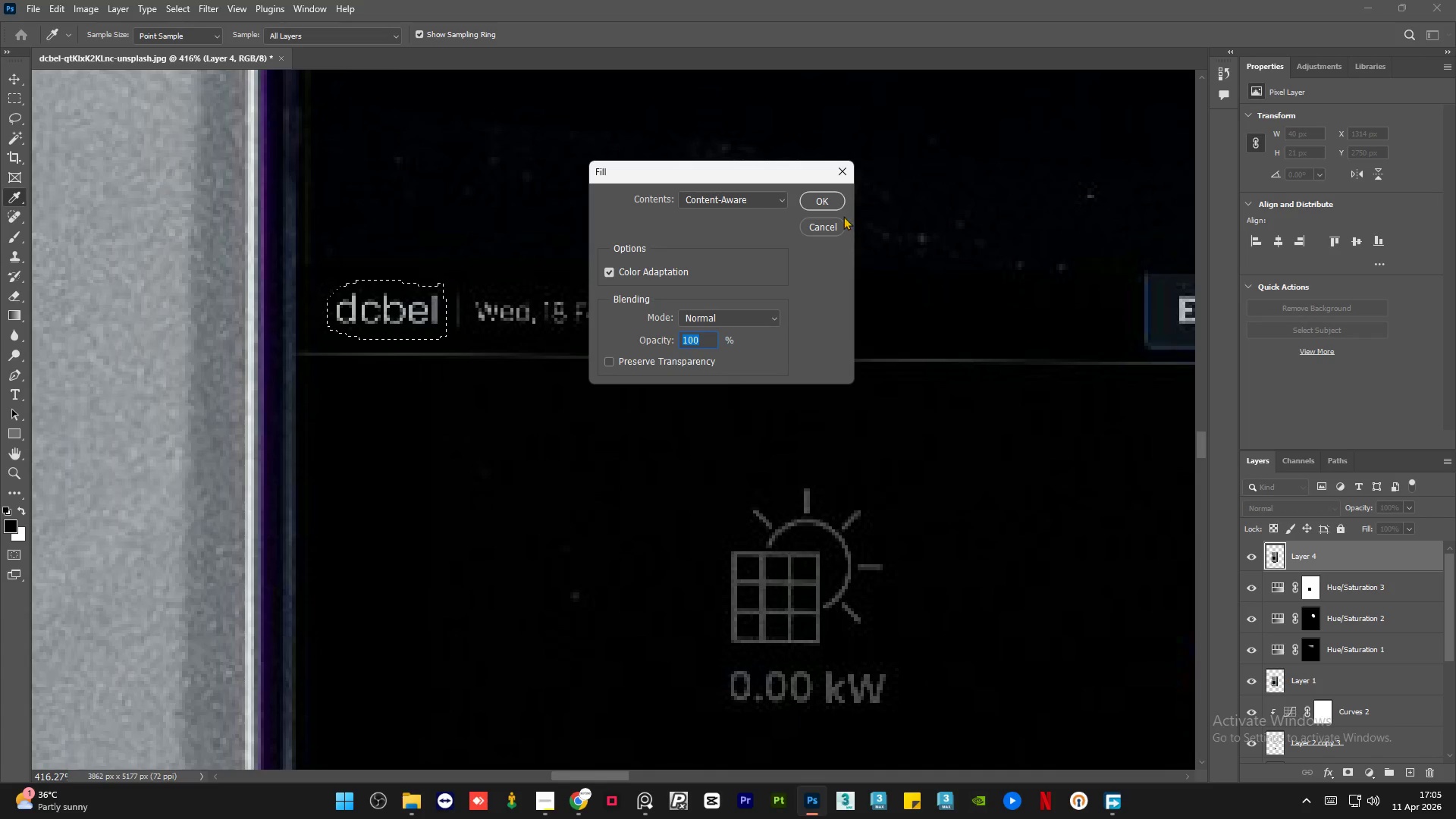 
left_click([831, 202])
 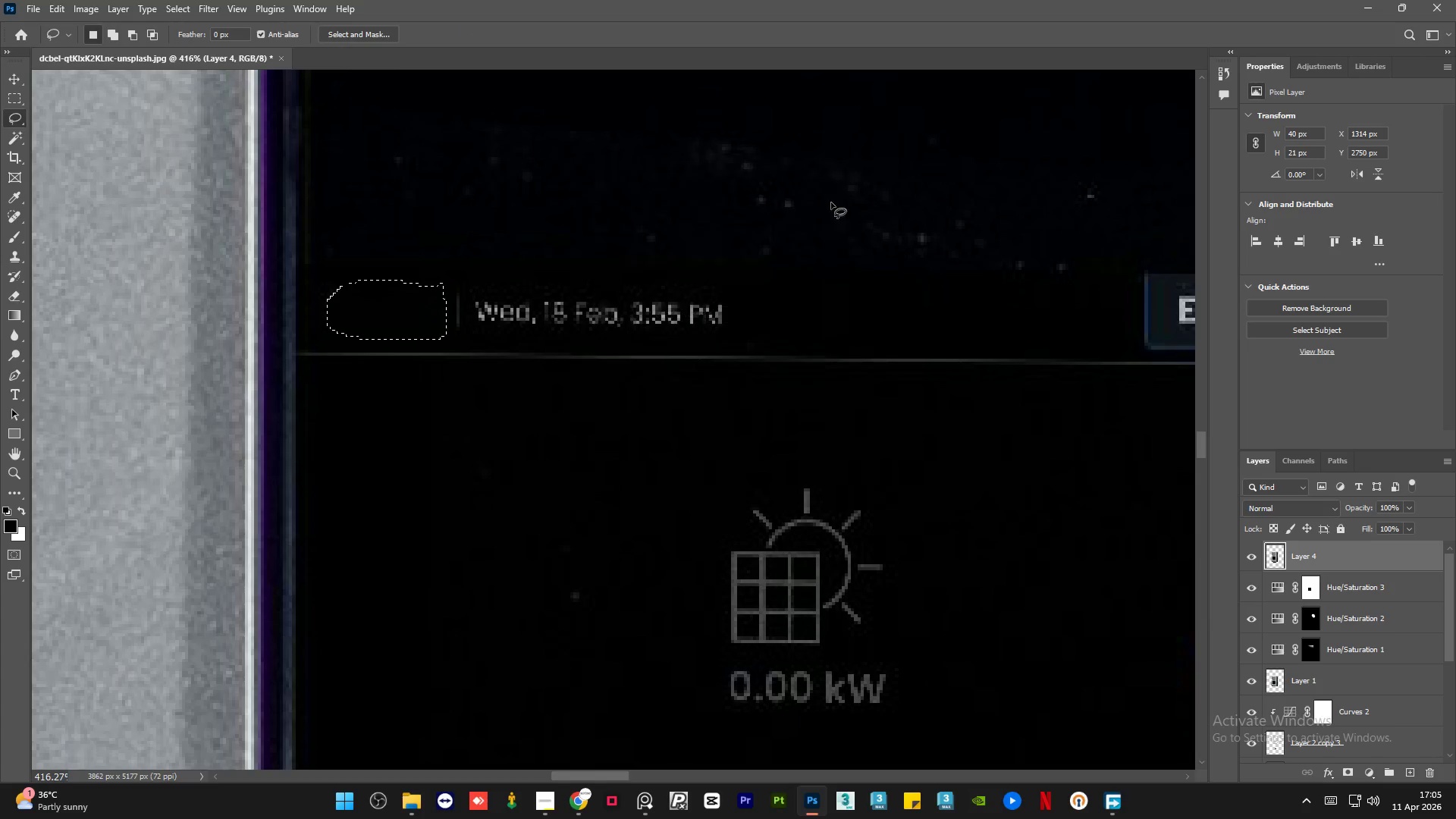 
key(Control+D)
 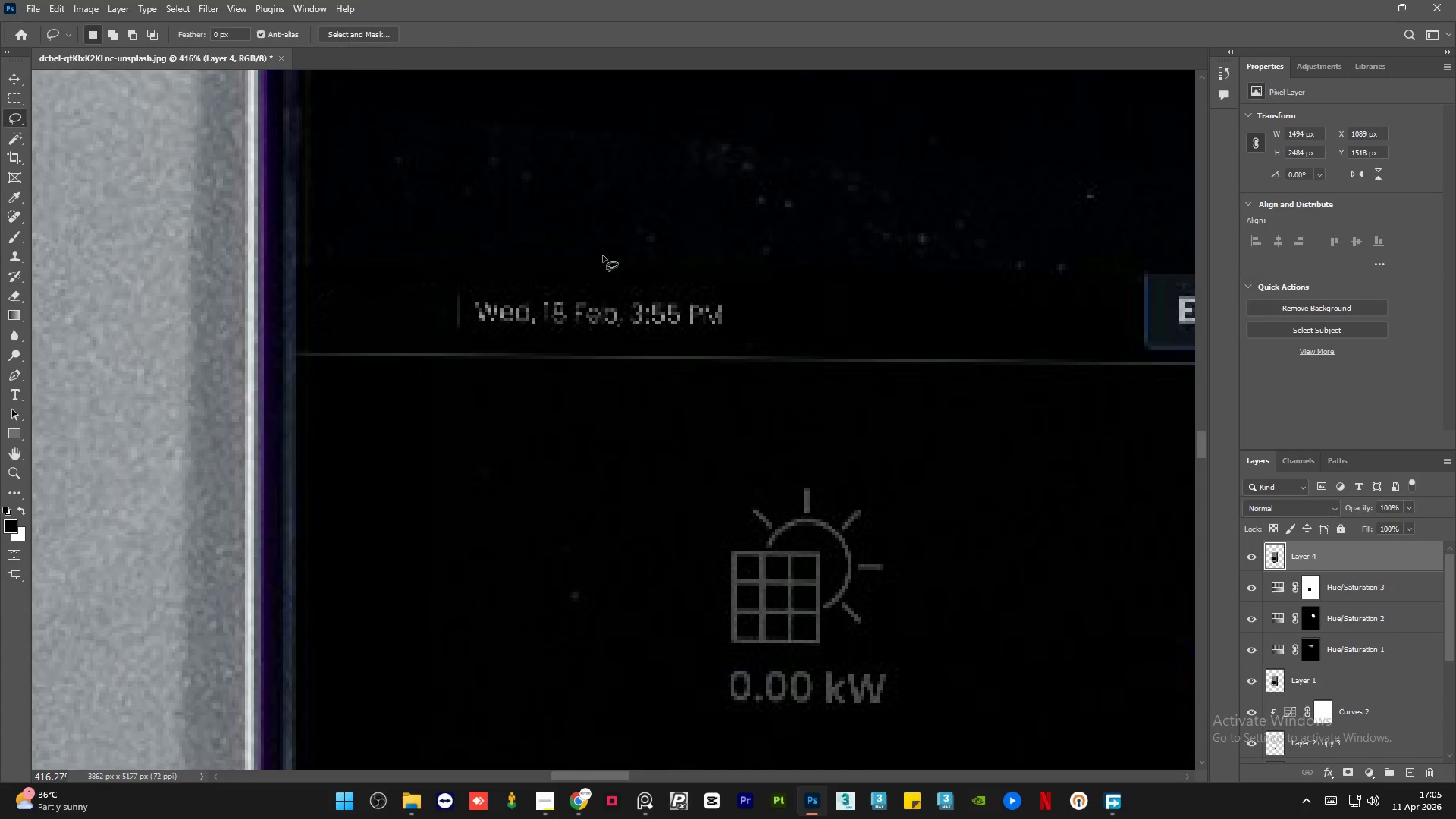 
hold_key(key=AltLeft, duration=1.53)
 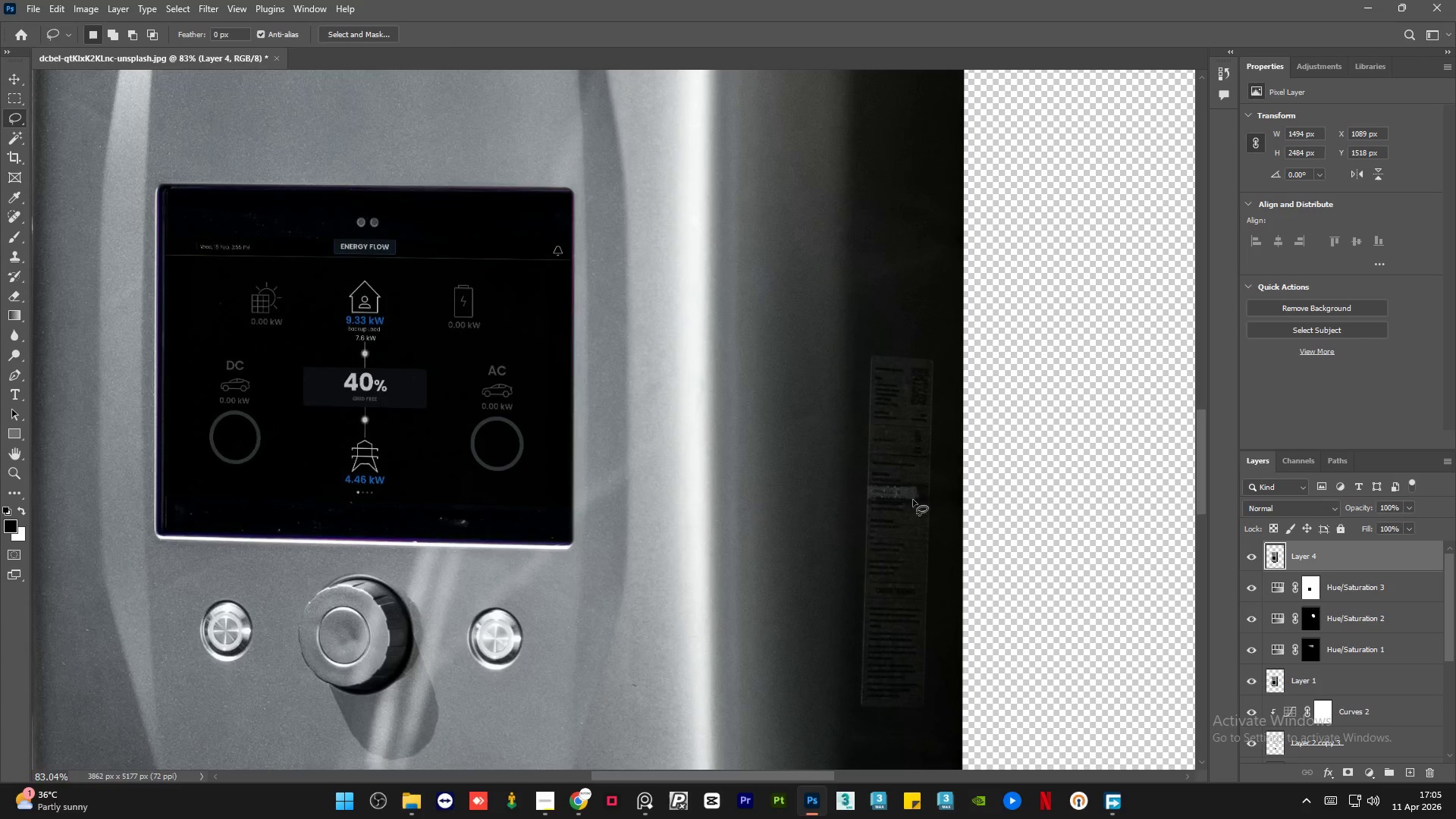 
hold_key(key=AltLeft, duration=1.51)
 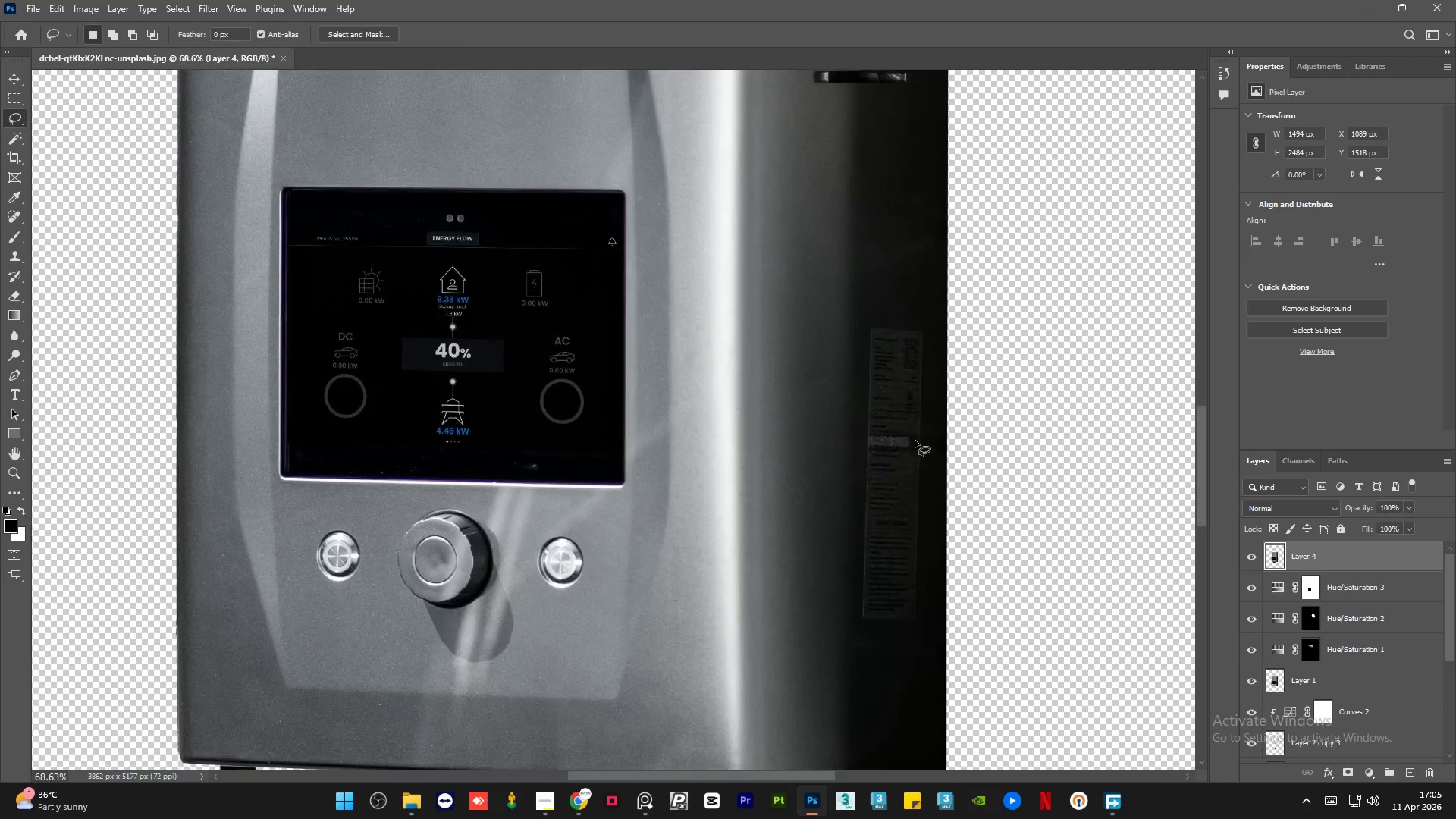 
hold_key(key=AltLeft, duration=1.52)
 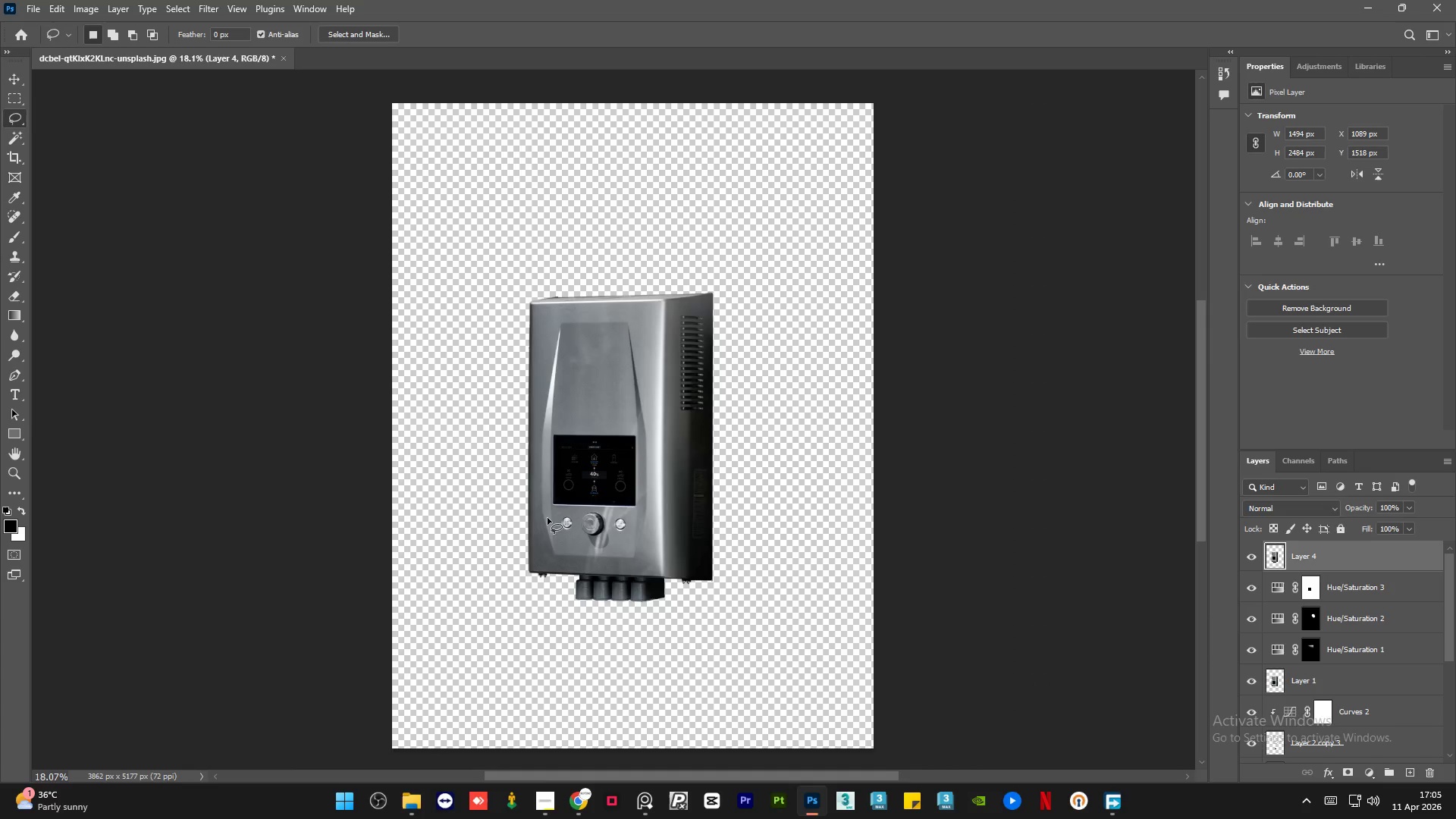 
scroll: coordinate [929, 519], scroll_direction: down, amount: 6.0
 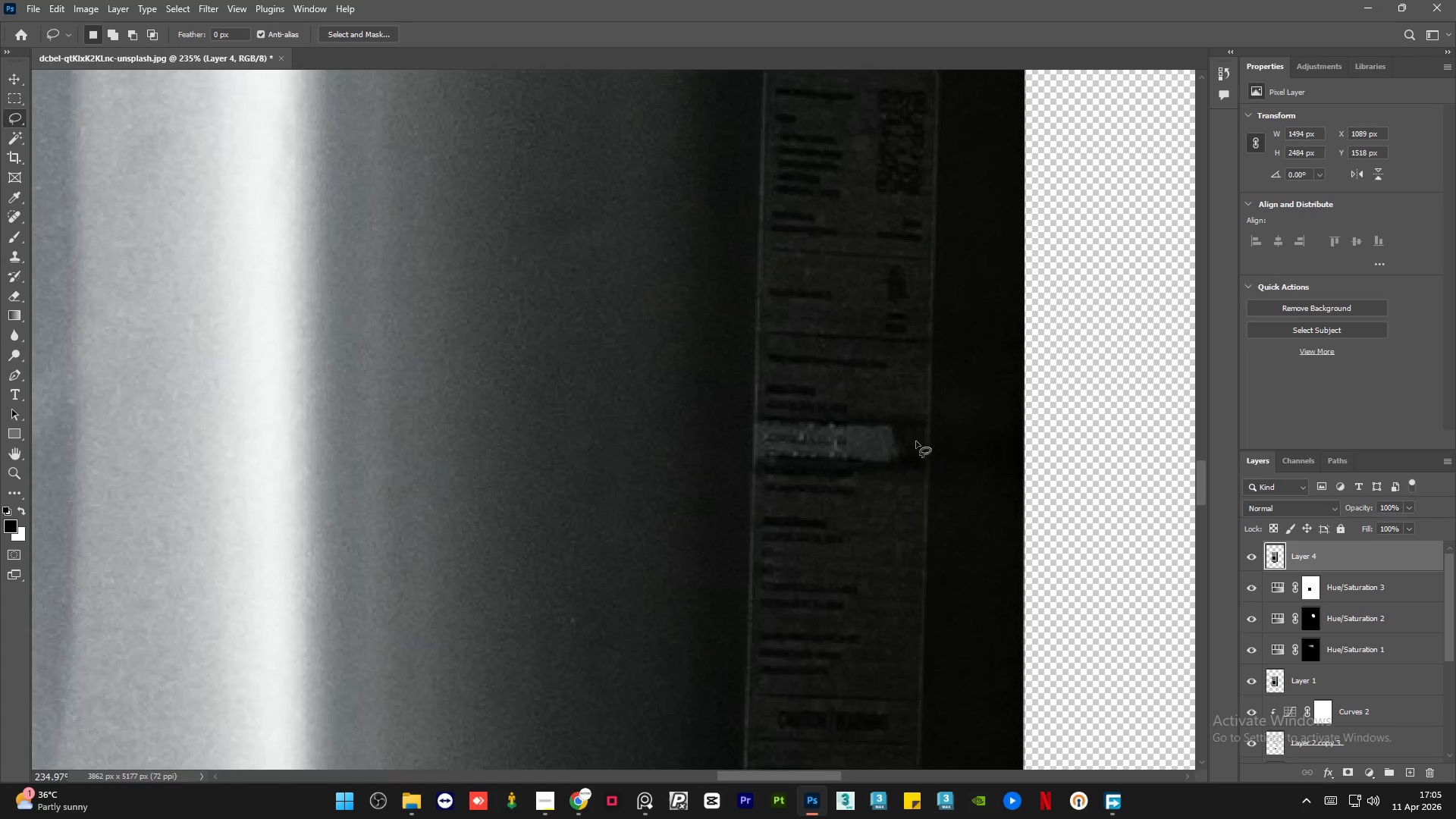 
hold_key(key=AltLeft, duration=1.52)
scroll: coordinate [548, 518], scroll_direction: down, amount: 29.0
 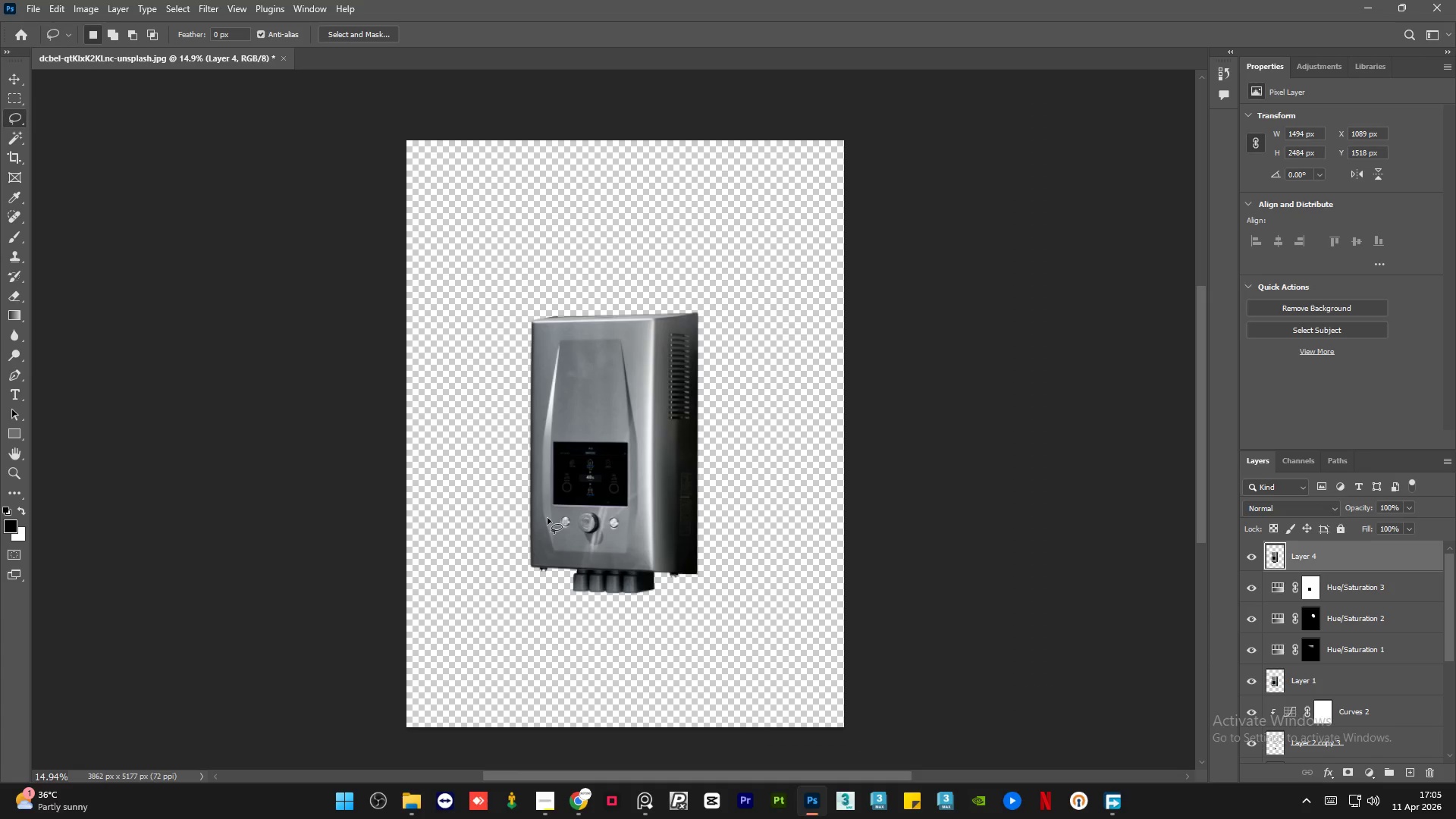 
hold_key(key=AltLeft, duration=0.84)
scroll: coordinate [548, 518], scroll_direction: up, amount: 1.0
 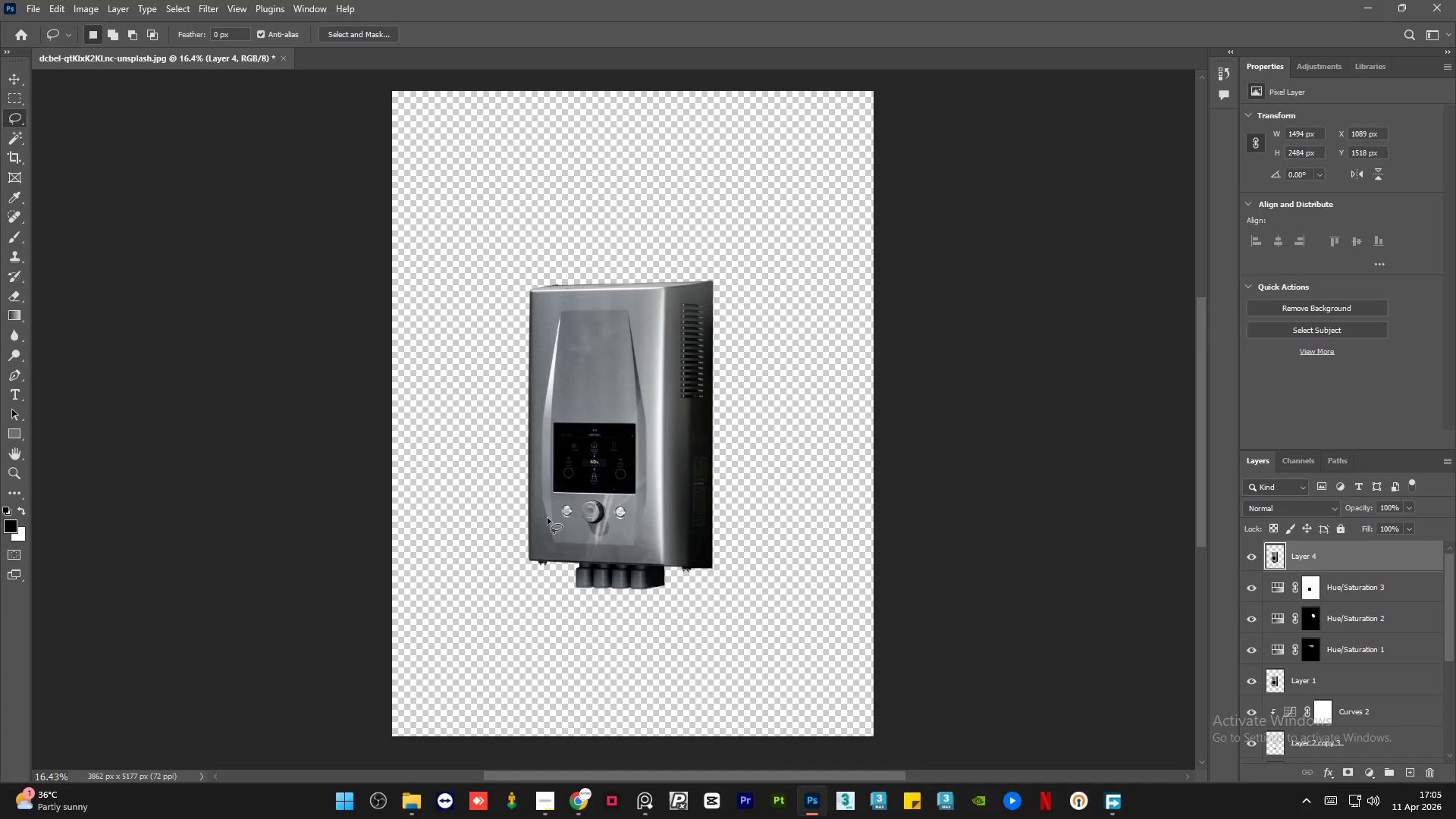 
scroll: coordinate [548, 518], scroll_direction: down, amount: 1.0
 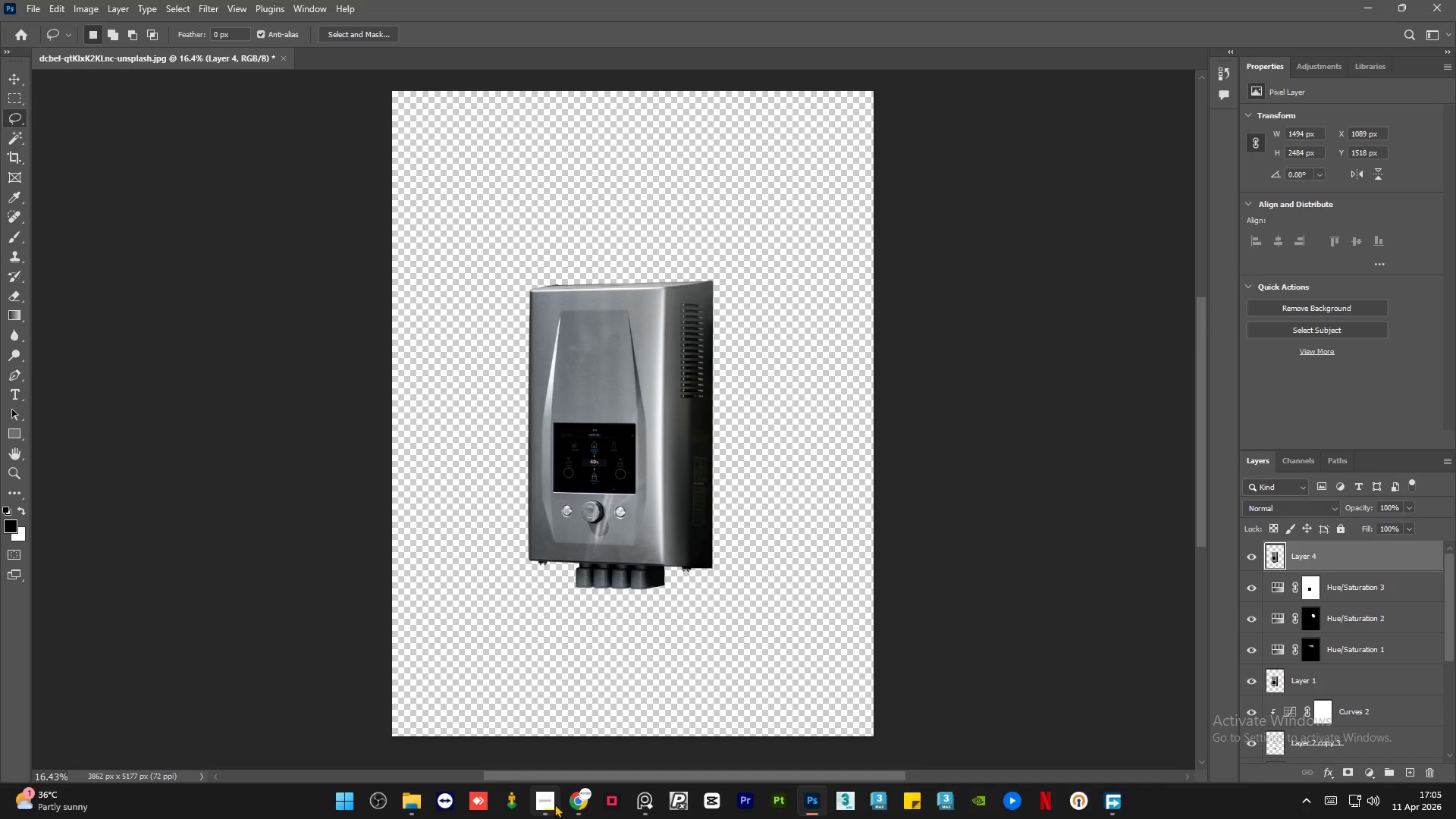 
left_click([554, 804])